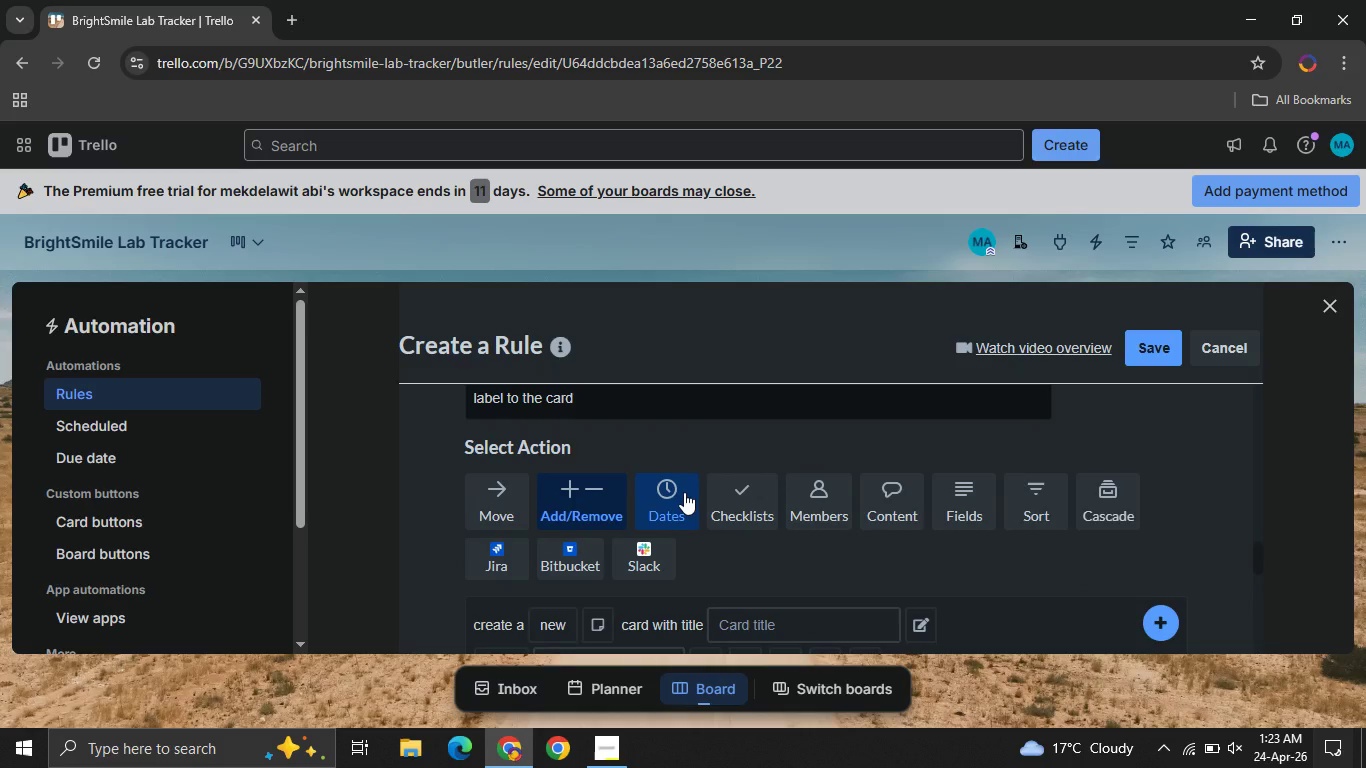 
left_click([684, 492])
 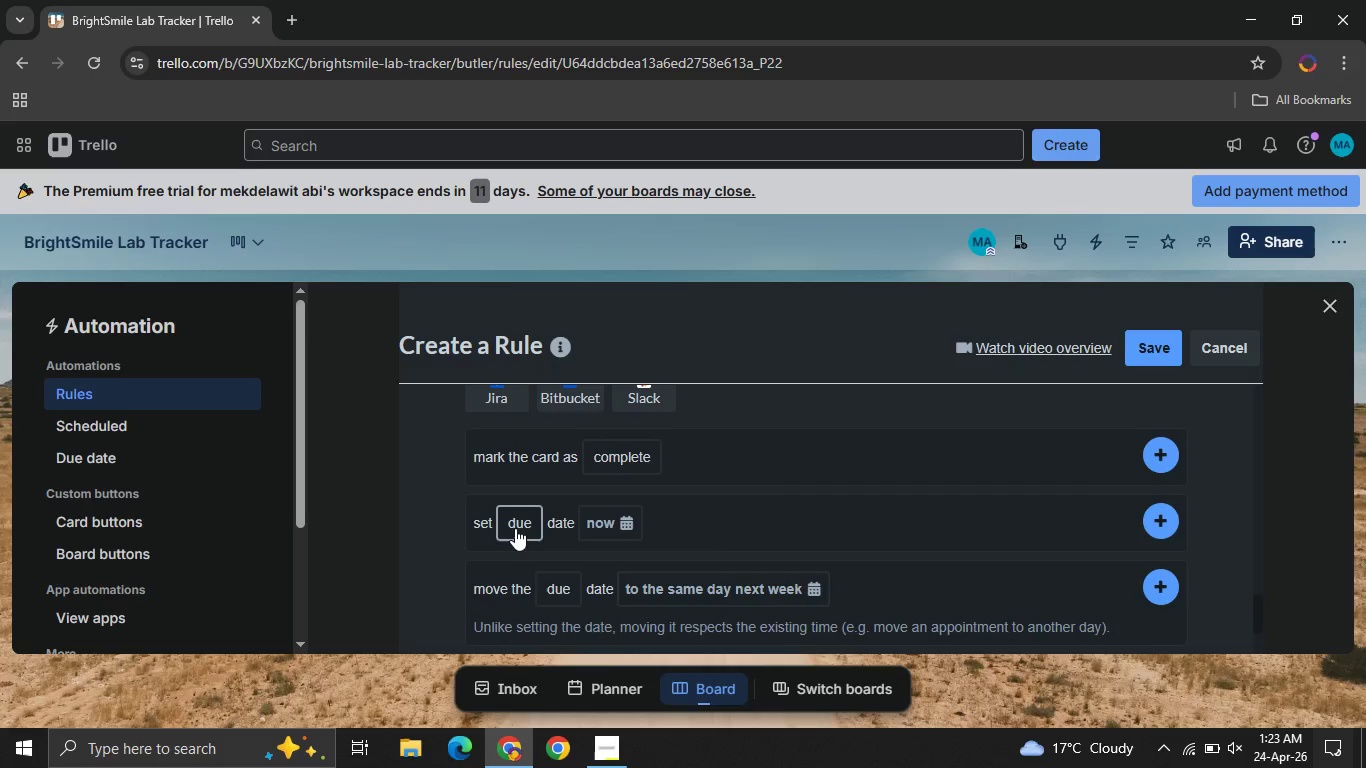 
wait(7.75)
 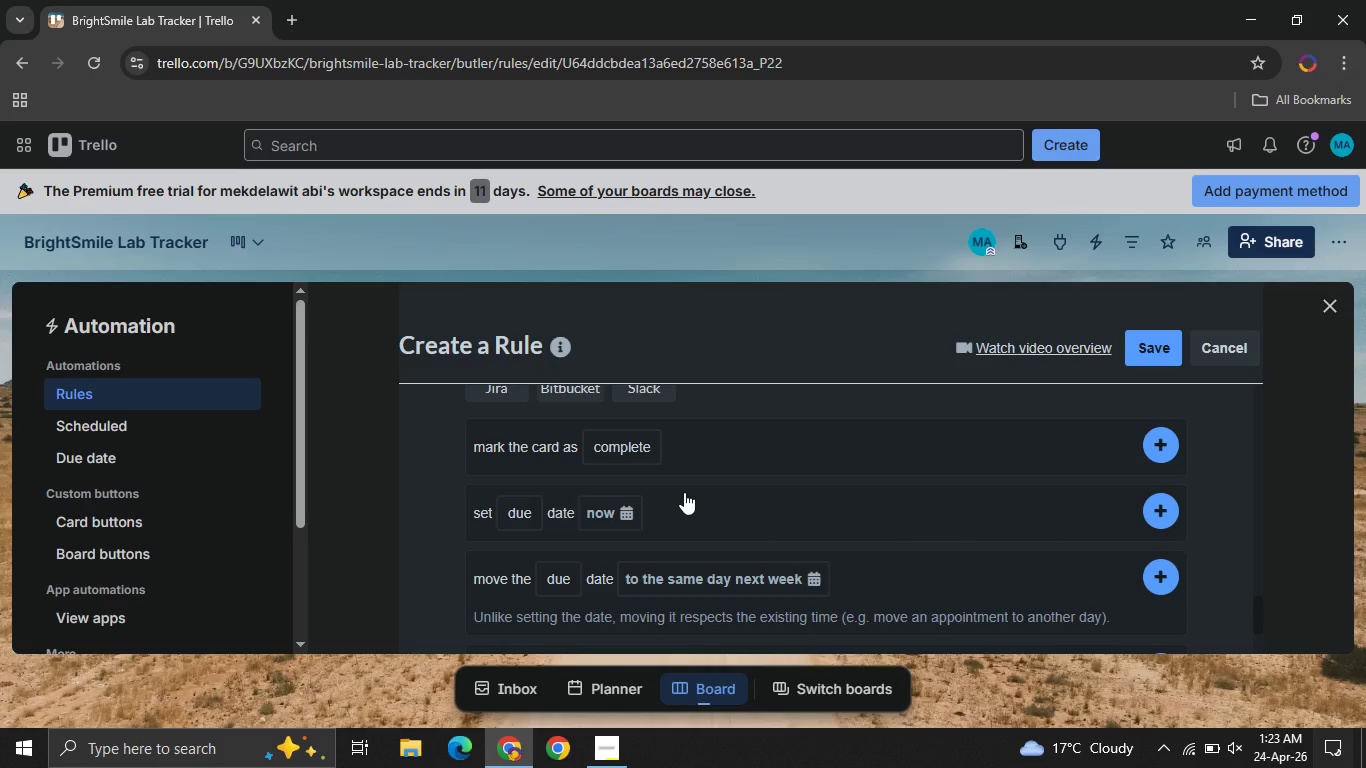 
left_click([609, 528])
 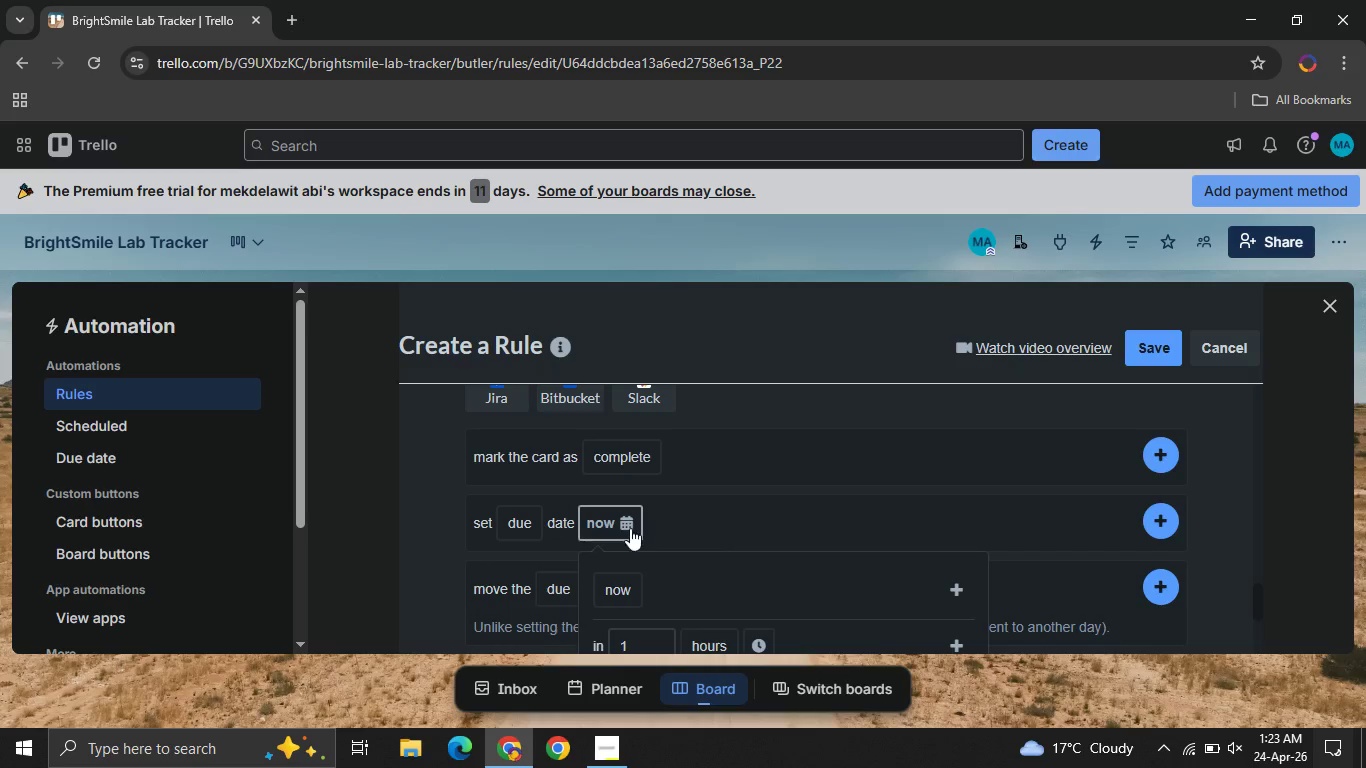 
mouse_move([712, 542])
 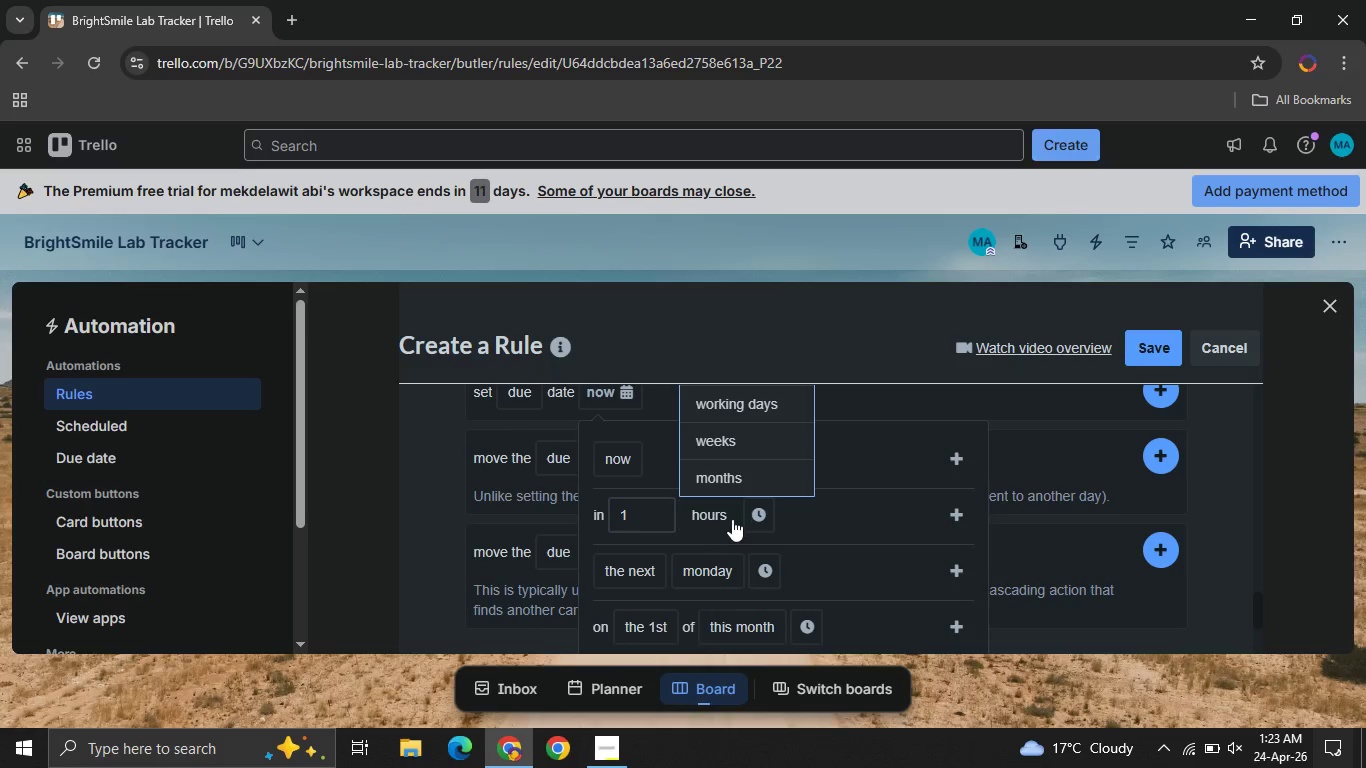 
mouse_move([711, 408])
 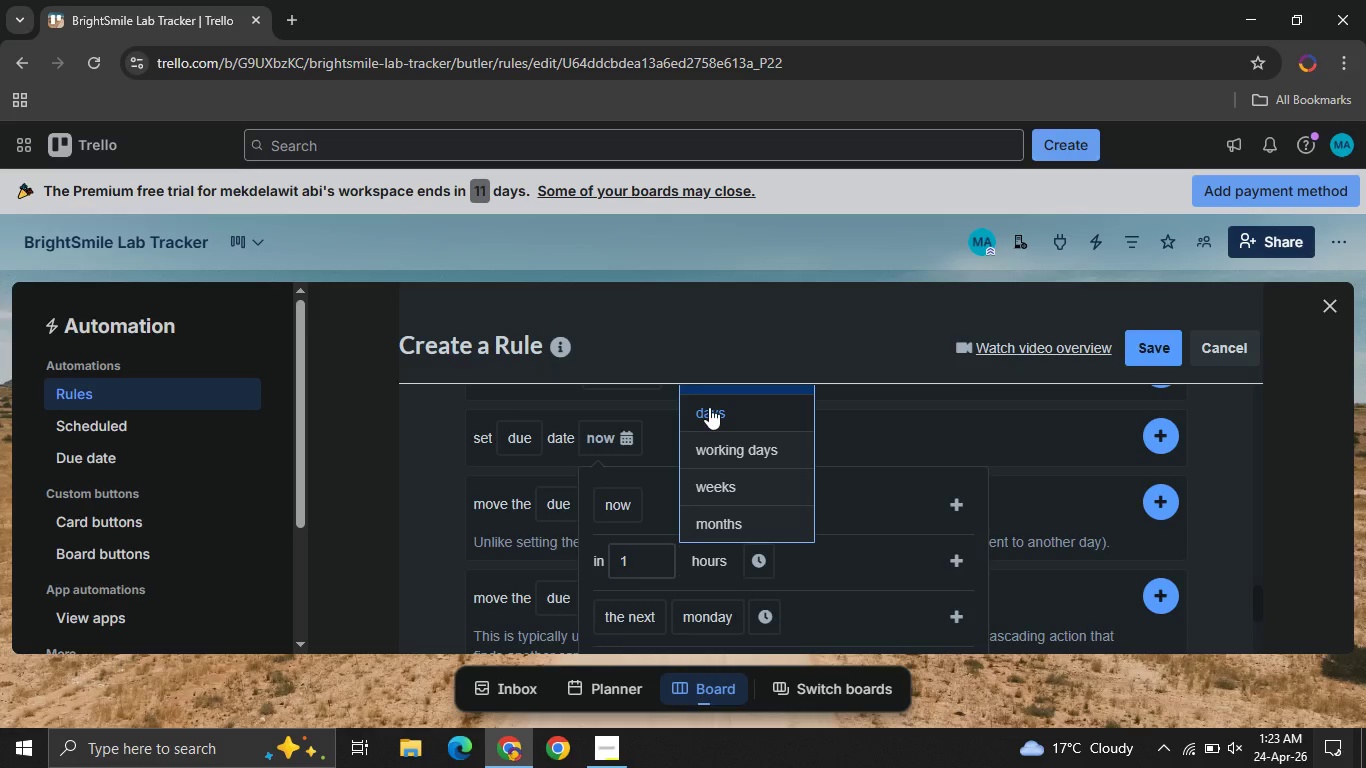 
left_click([709, 407])
 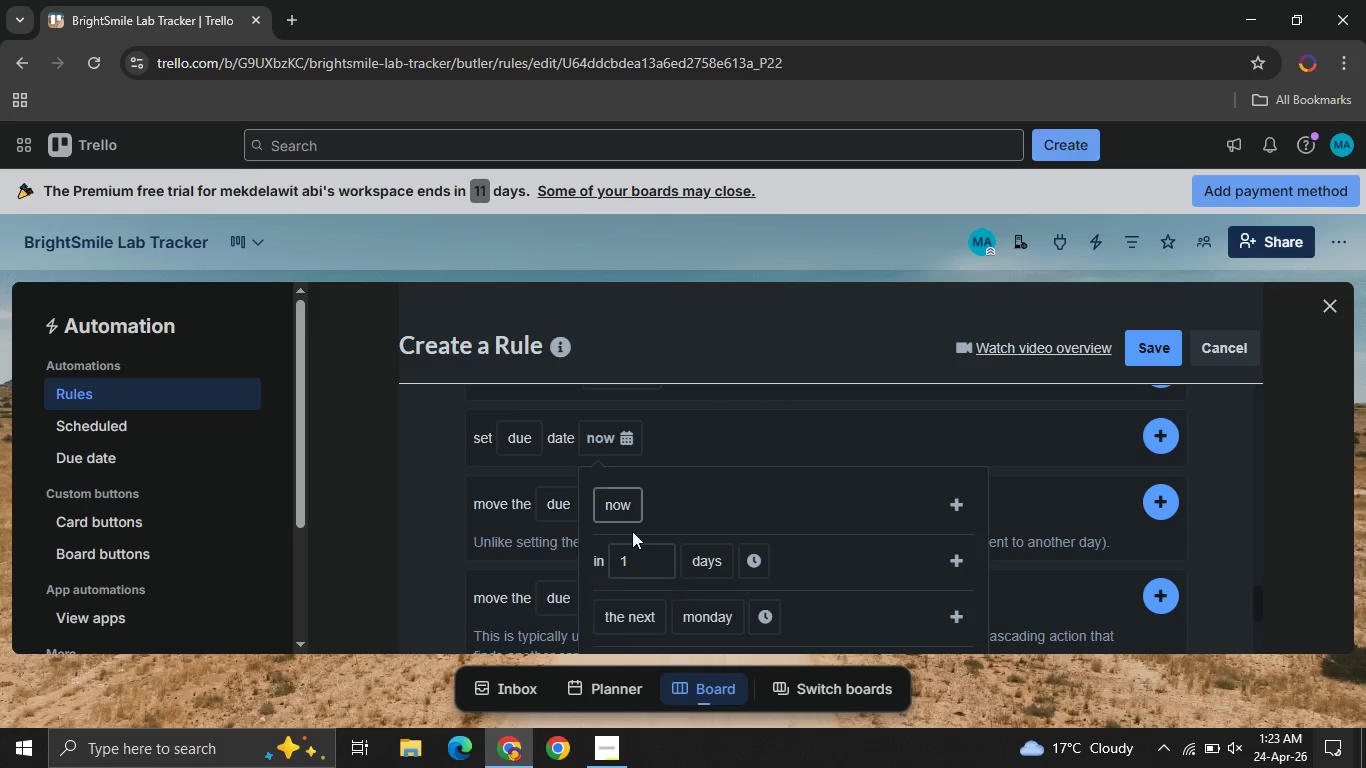 
left_click([644, 566])
 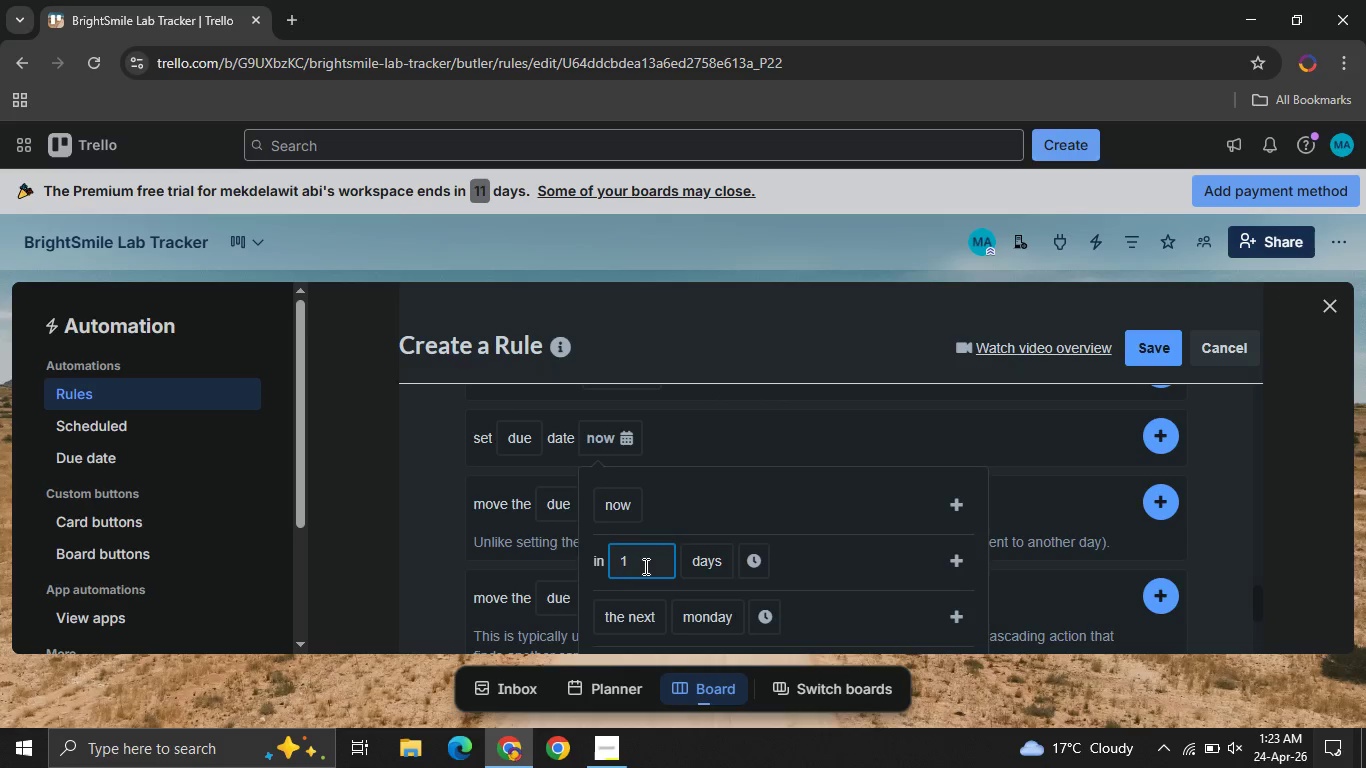 
key(Backspace)
 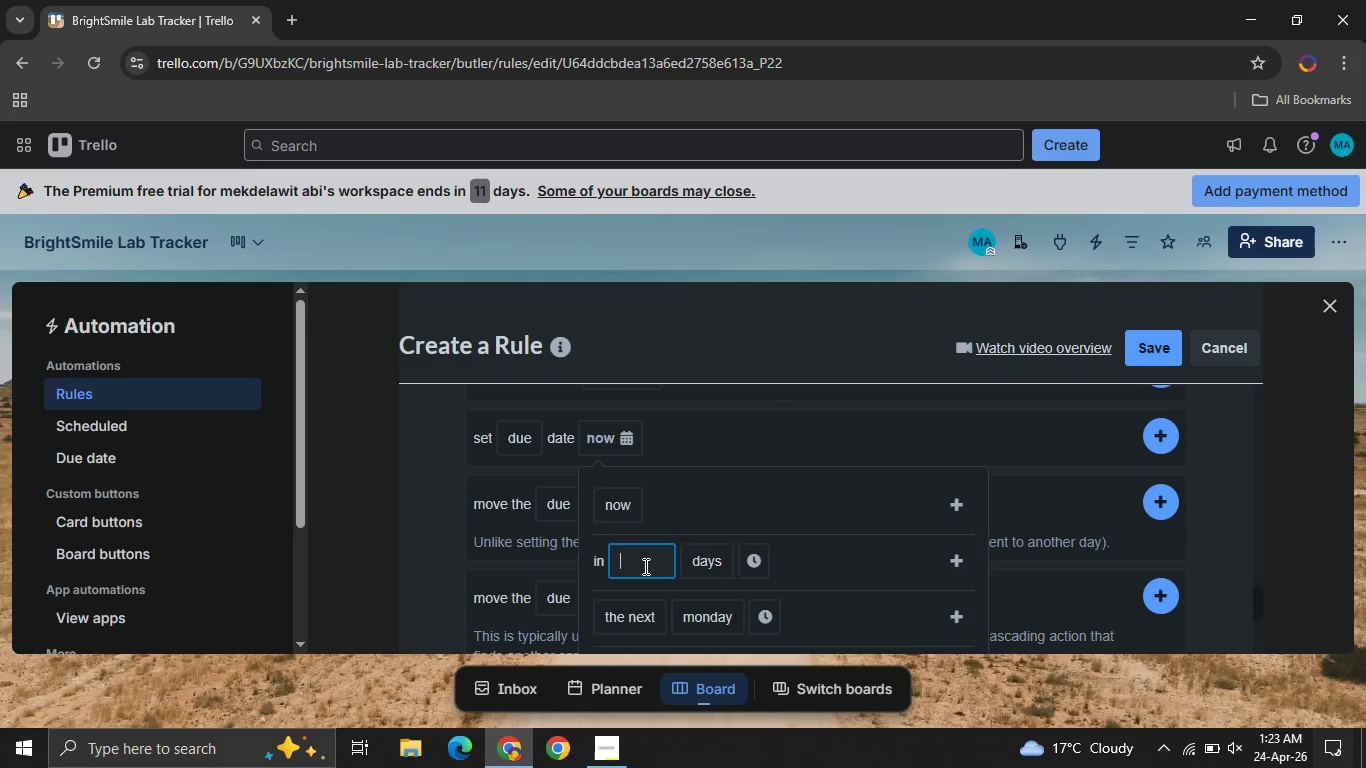 
key(2)
 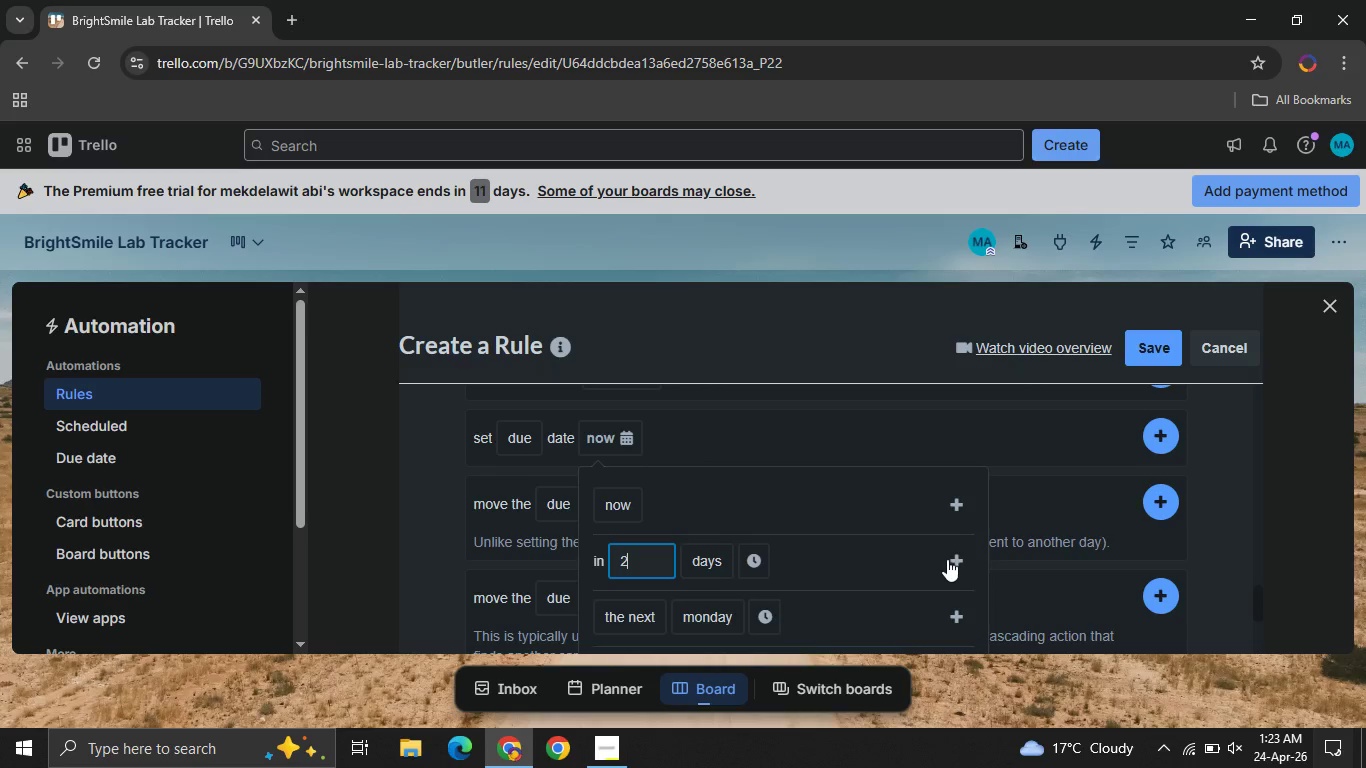 
left_click([949, 560])
 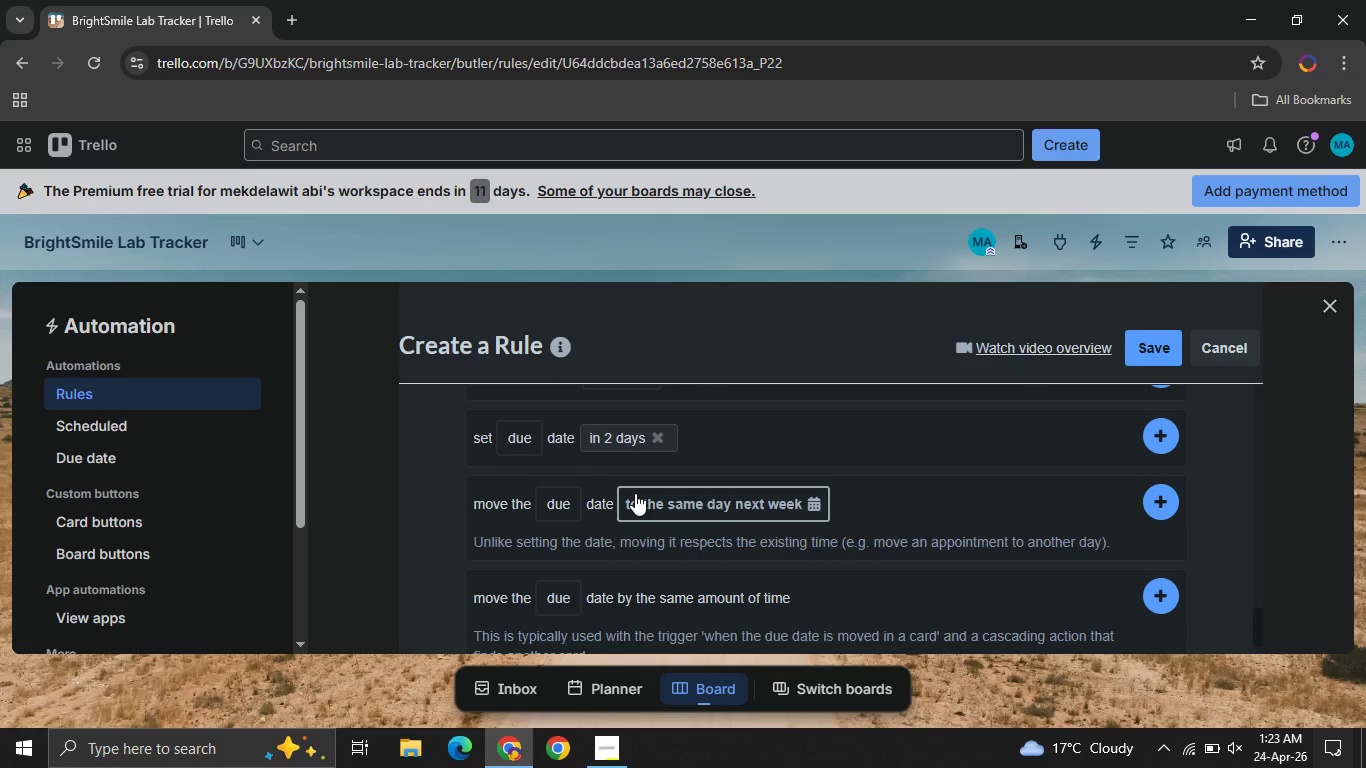 
wait(9.92)
 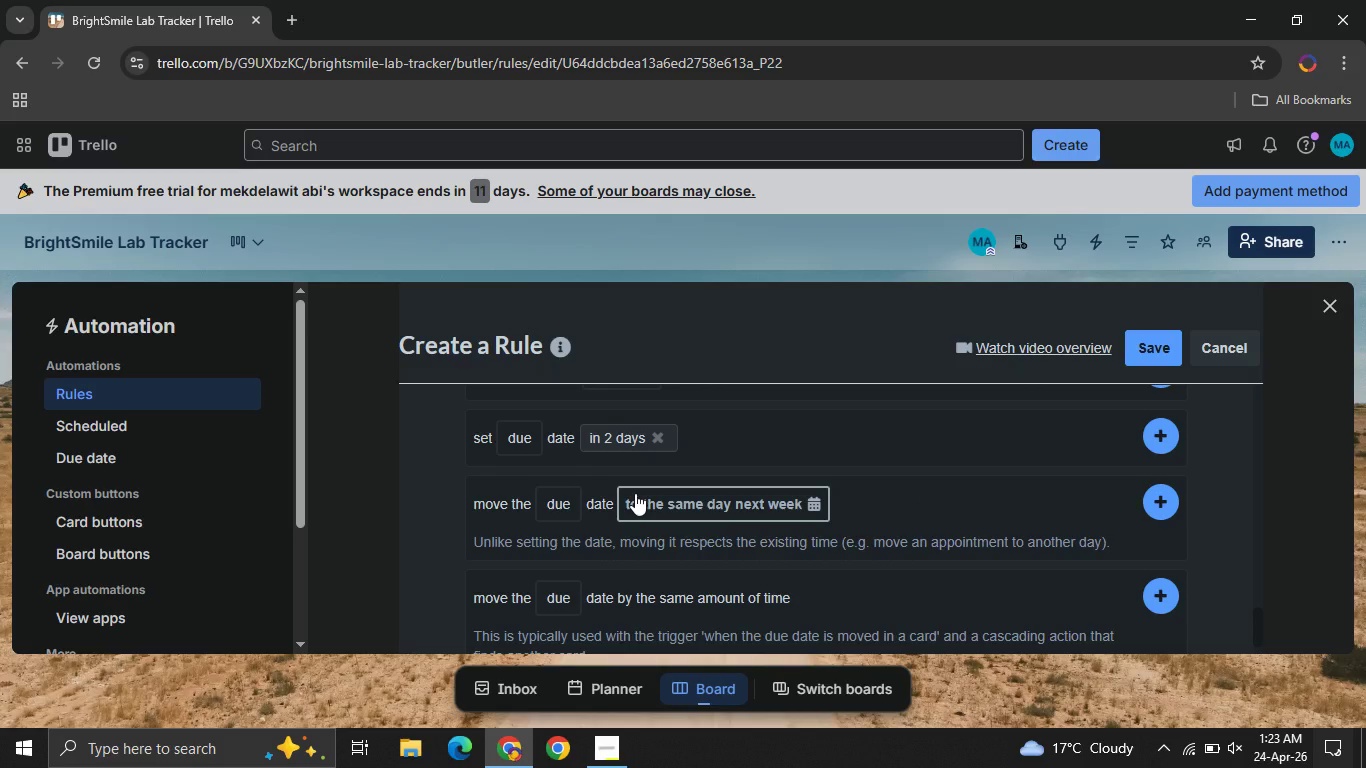 
left_click([1171, 427])
 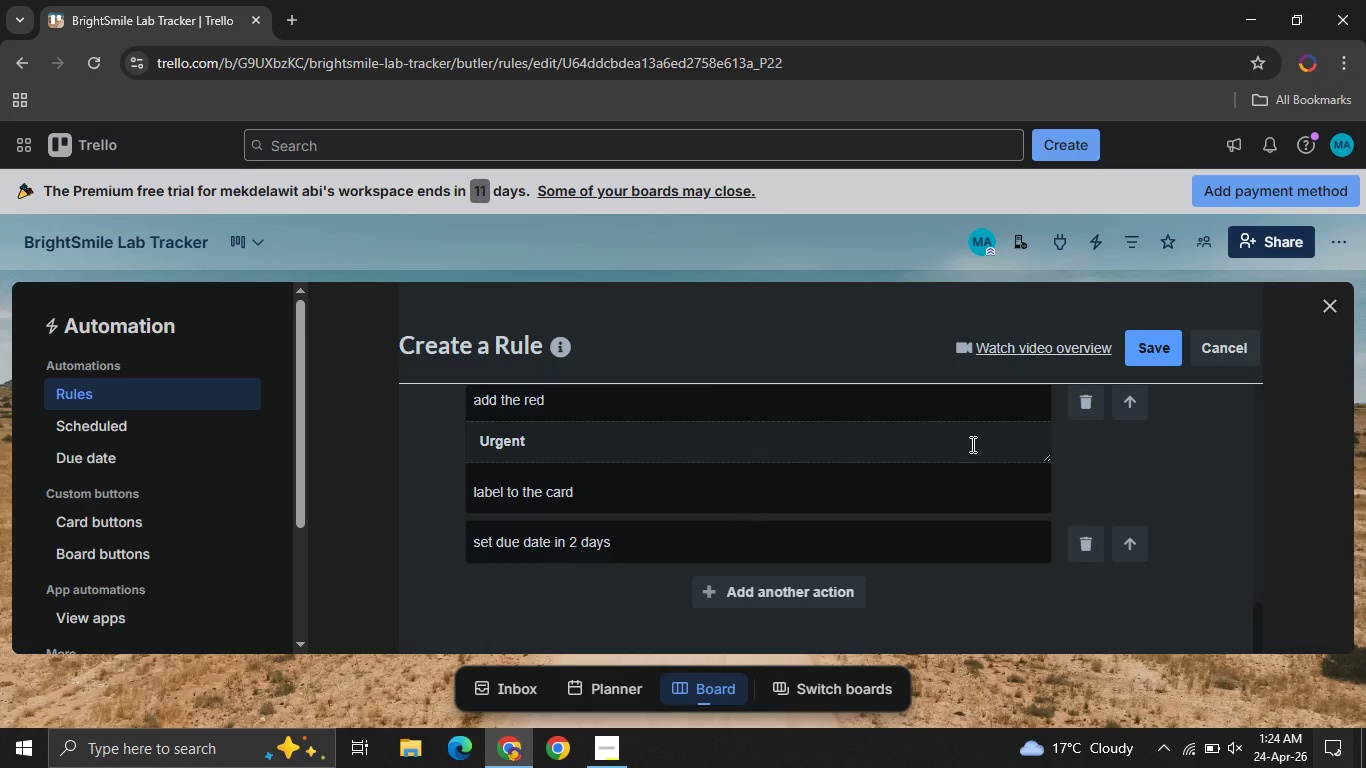 
wait(5.33)
 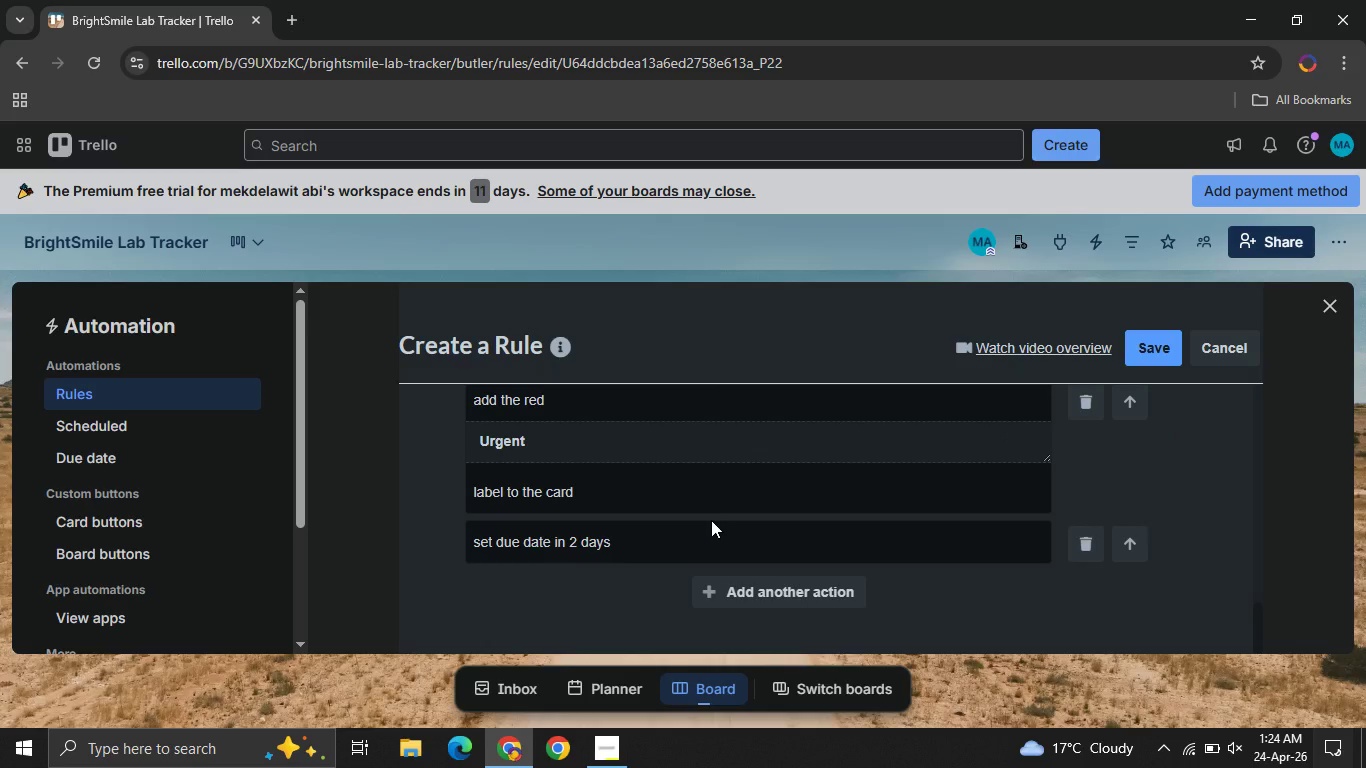 
left_click([1143, 343])
 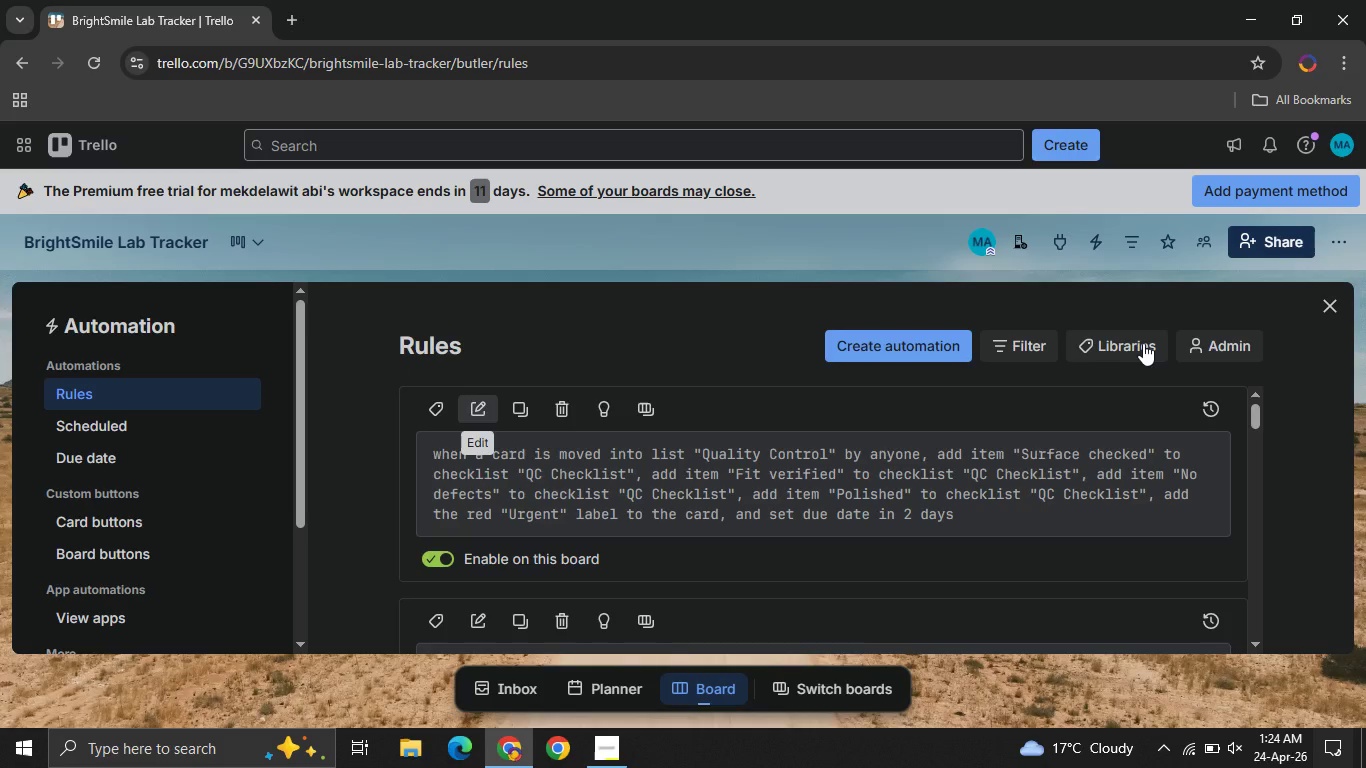 
wait(10.11)
 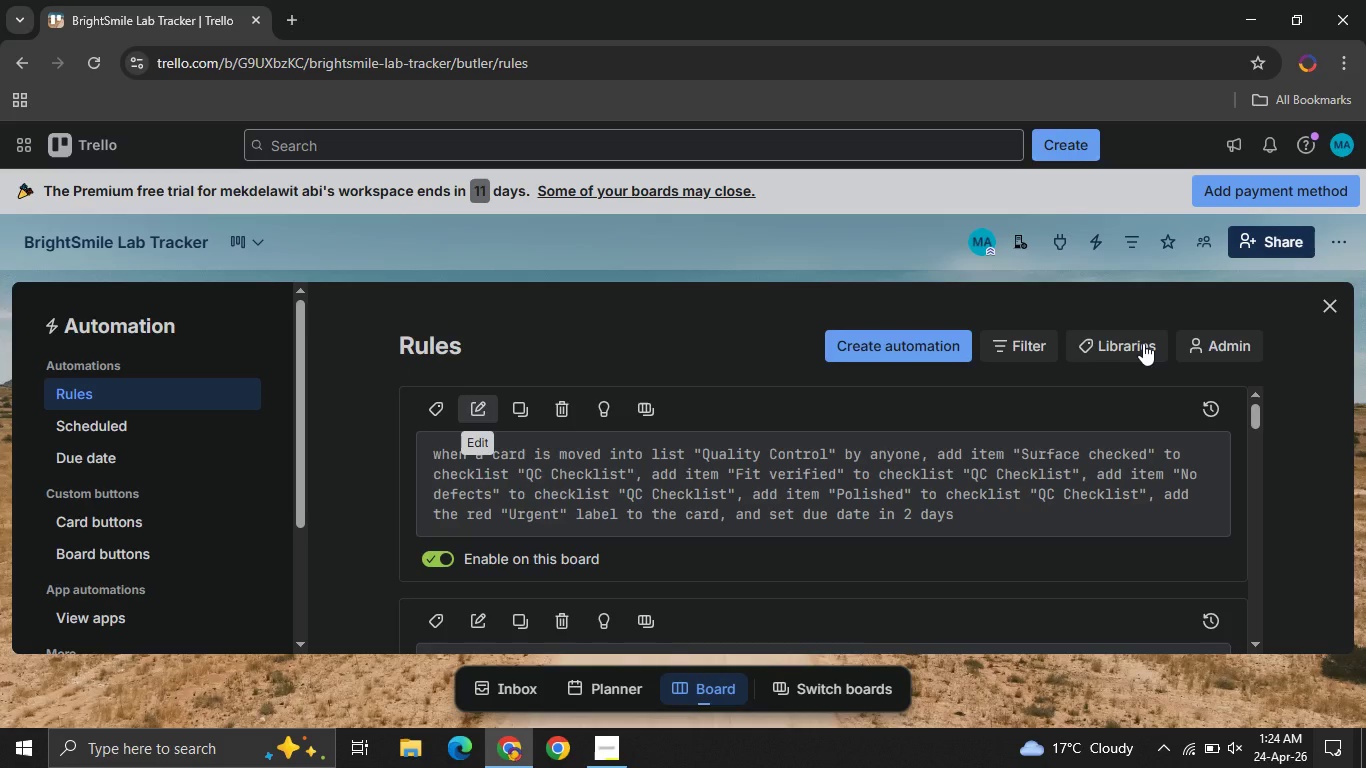 
left_click([1331, 302])
 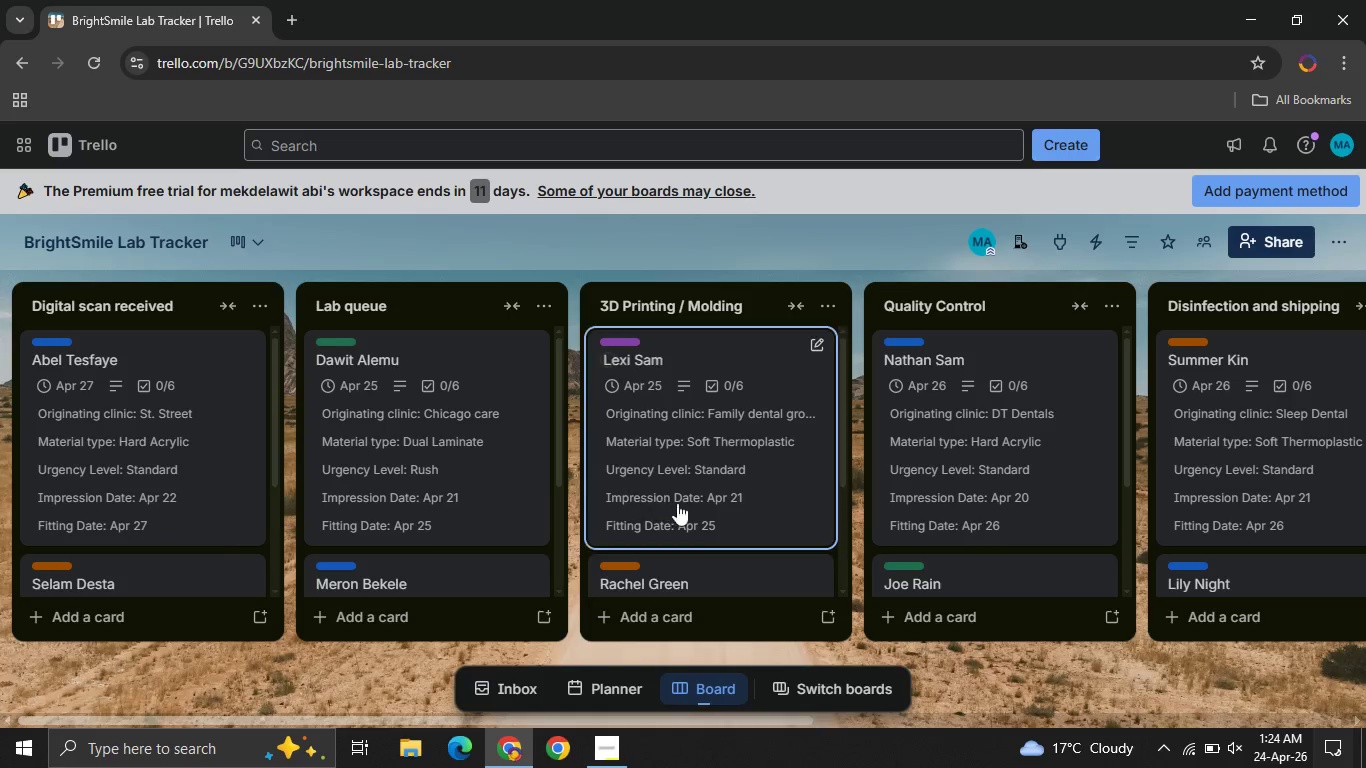 
wait(5.59)
 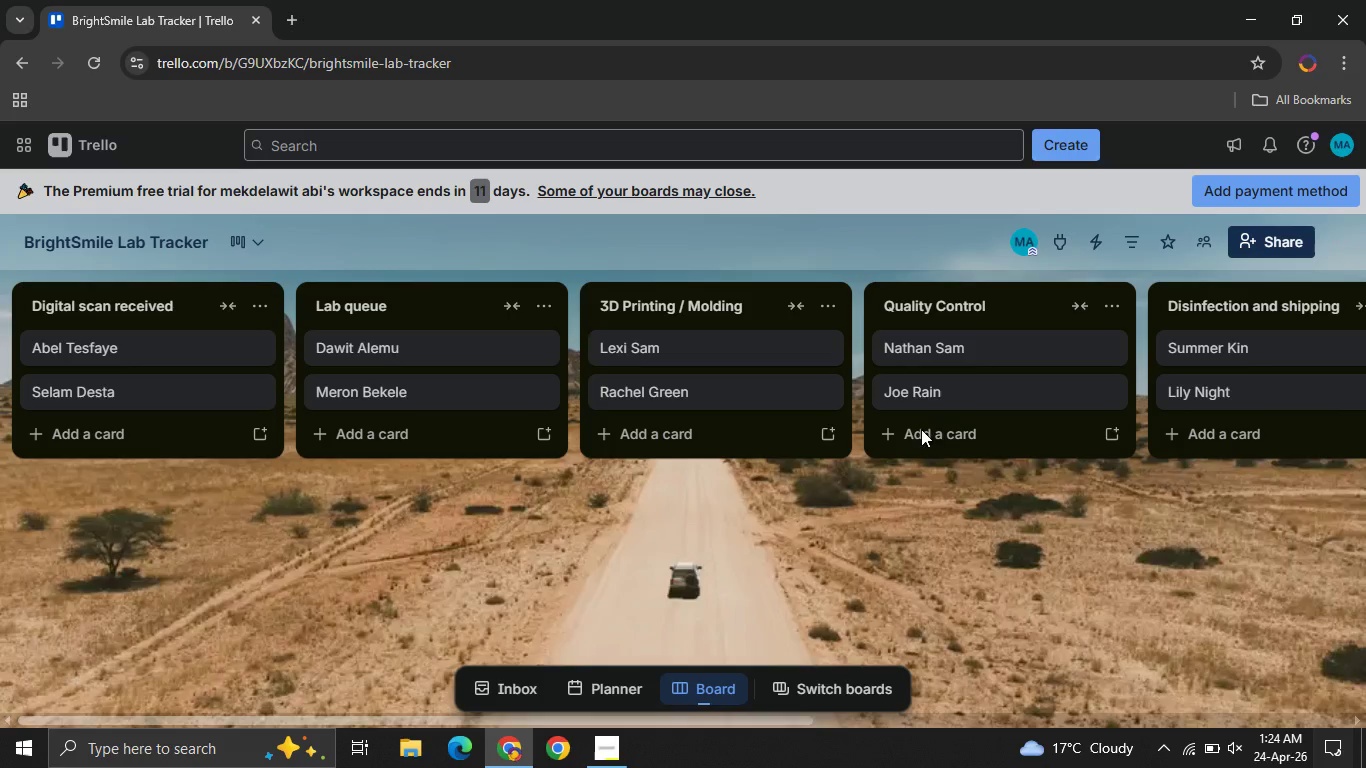 
left_click([587, 466])
 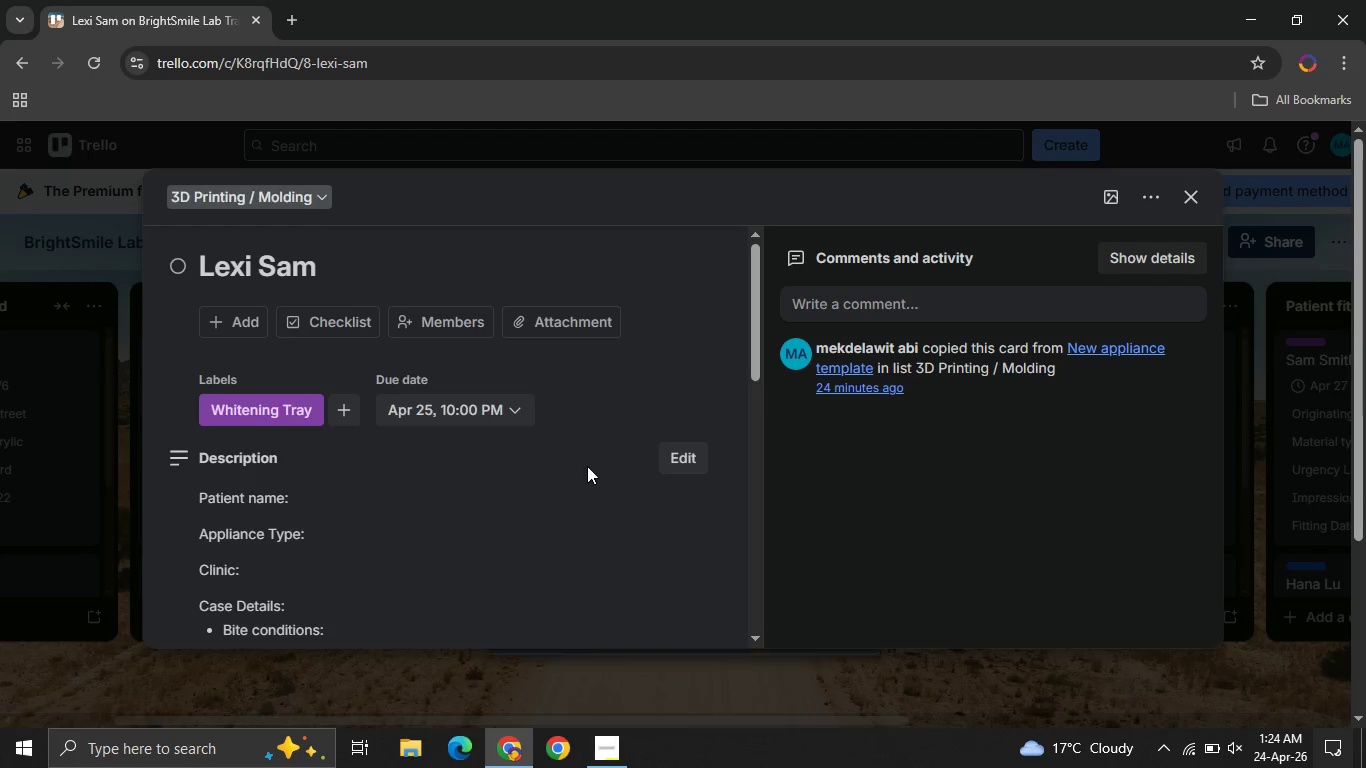 
mouse_move([595, 490])
 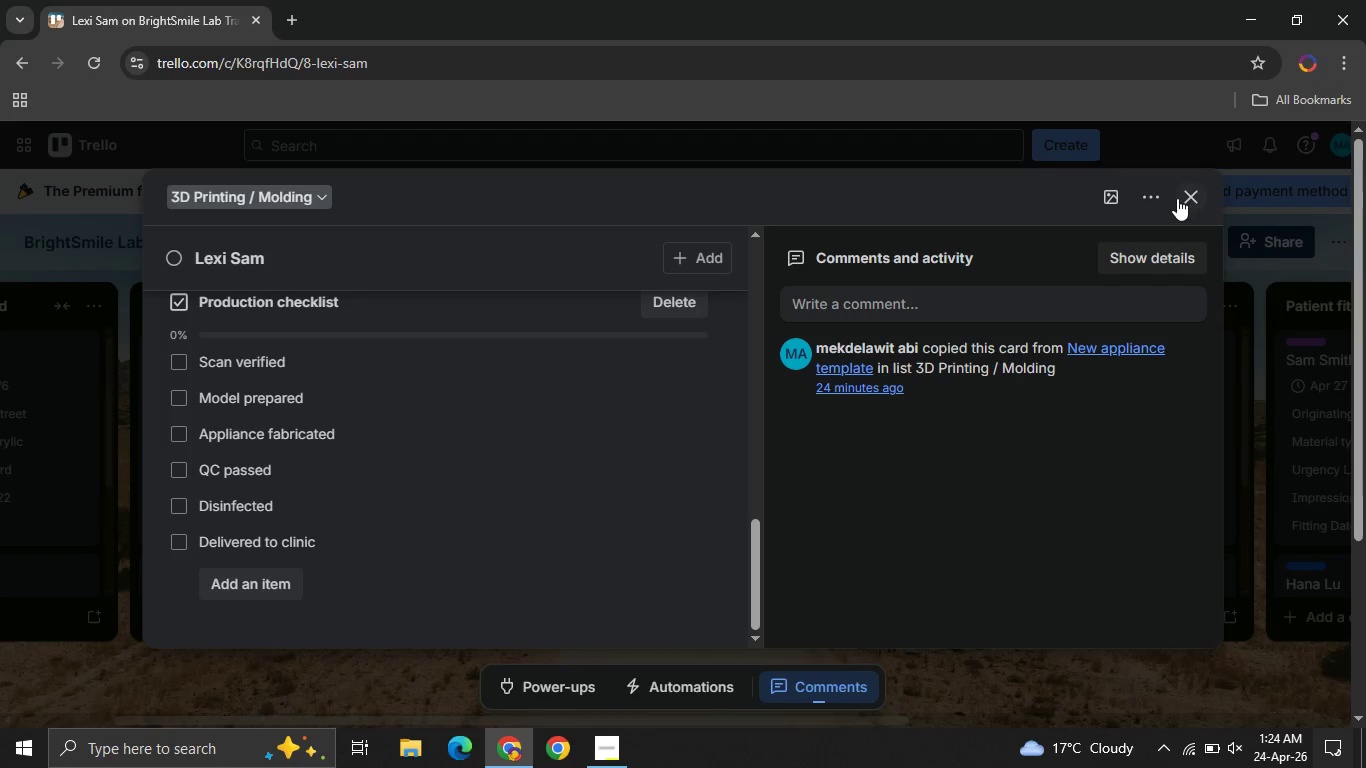 
left_click([1177, 198])
 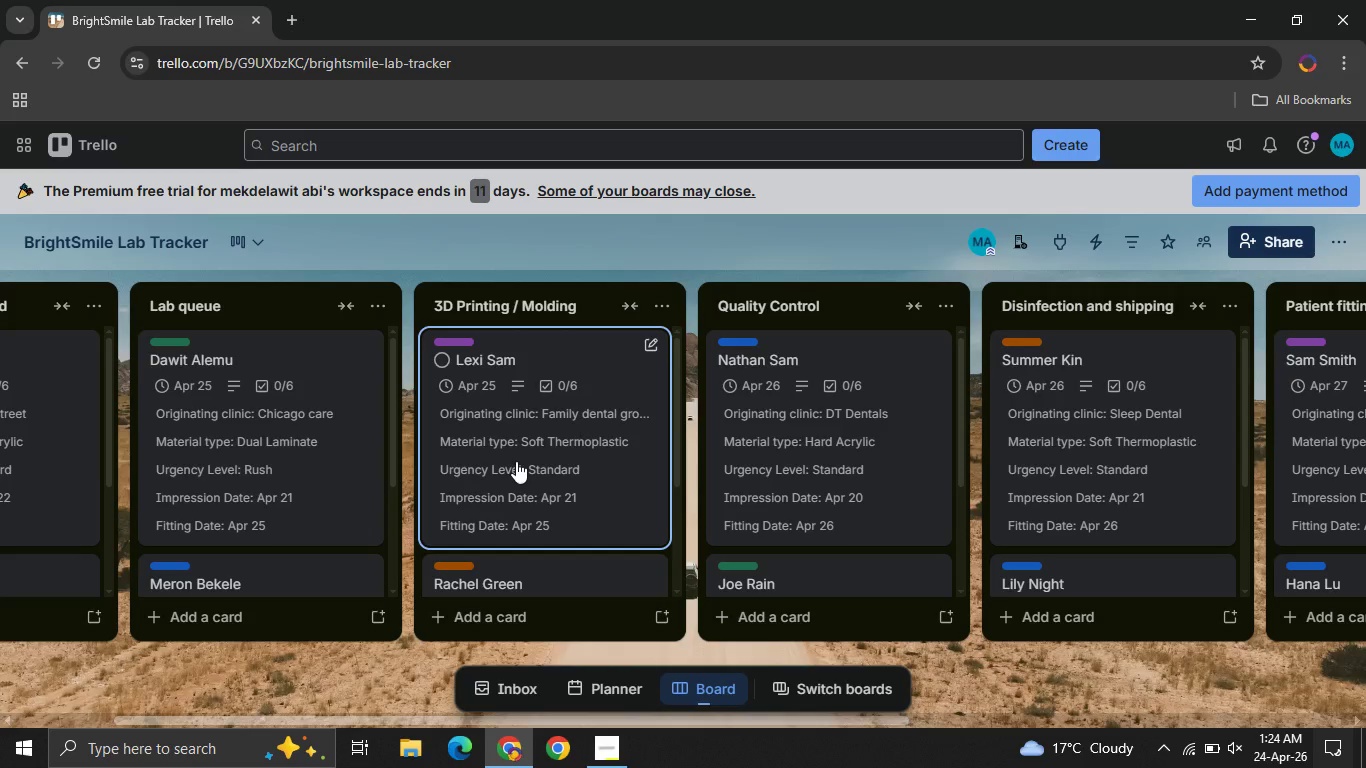 
left_click_drag(start_coordinate=[516, 461], to_coordinate=[771, 519])
 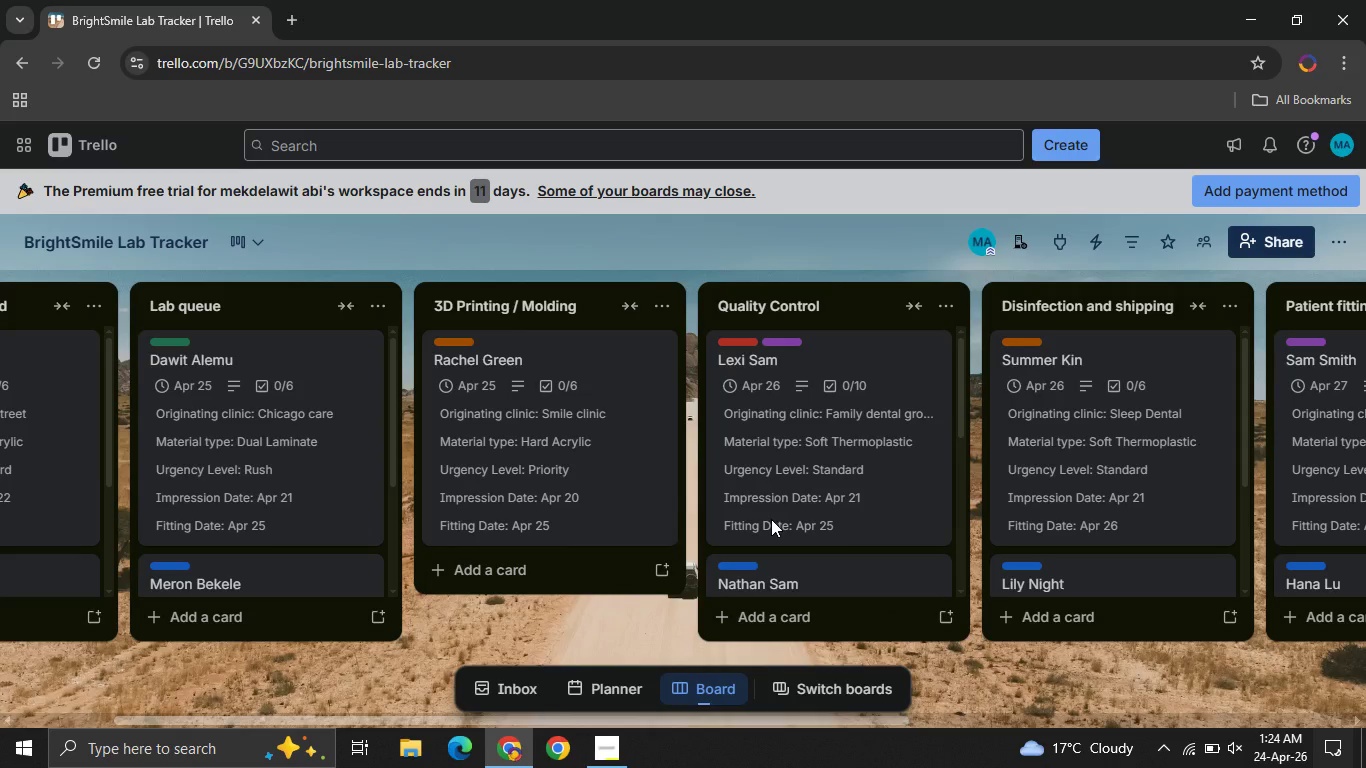 
wait(7.08)
 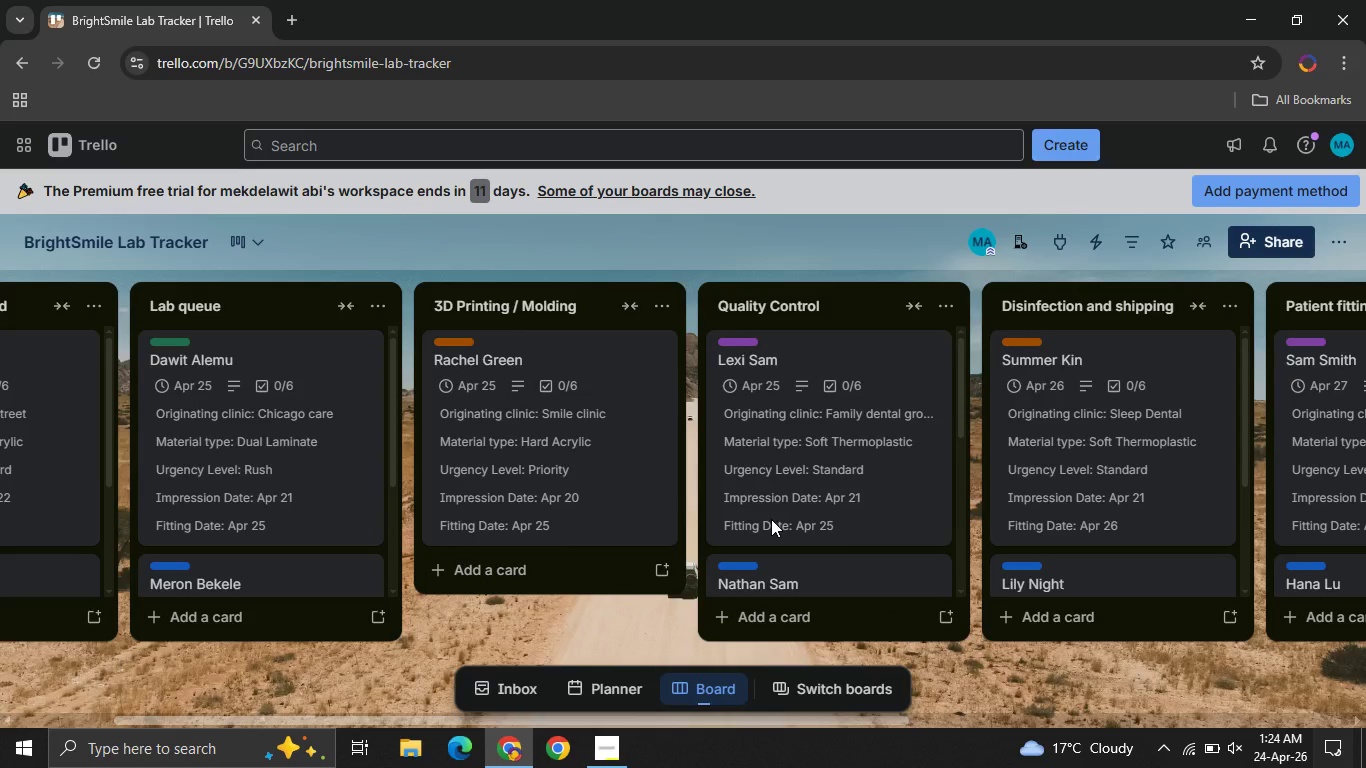 
left_click([821, 418])
 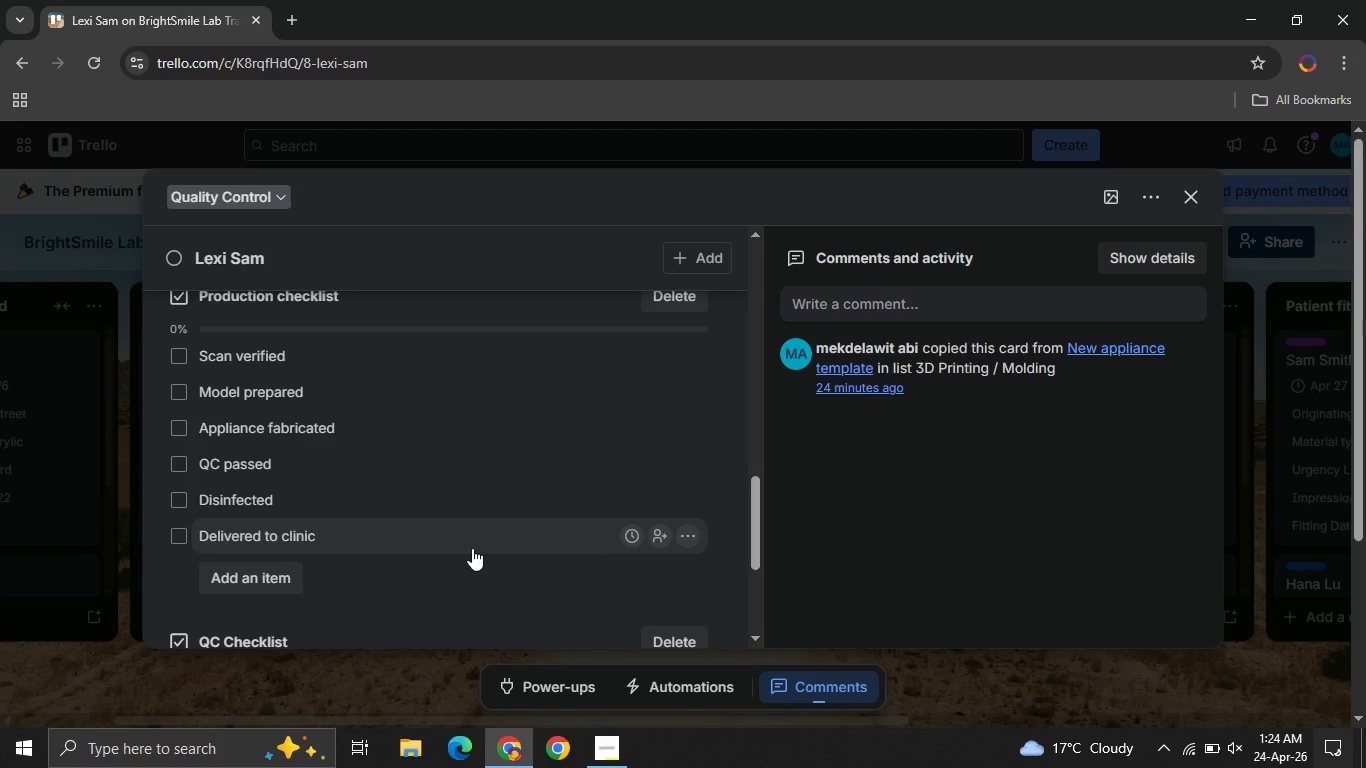 
wait(11.05)
 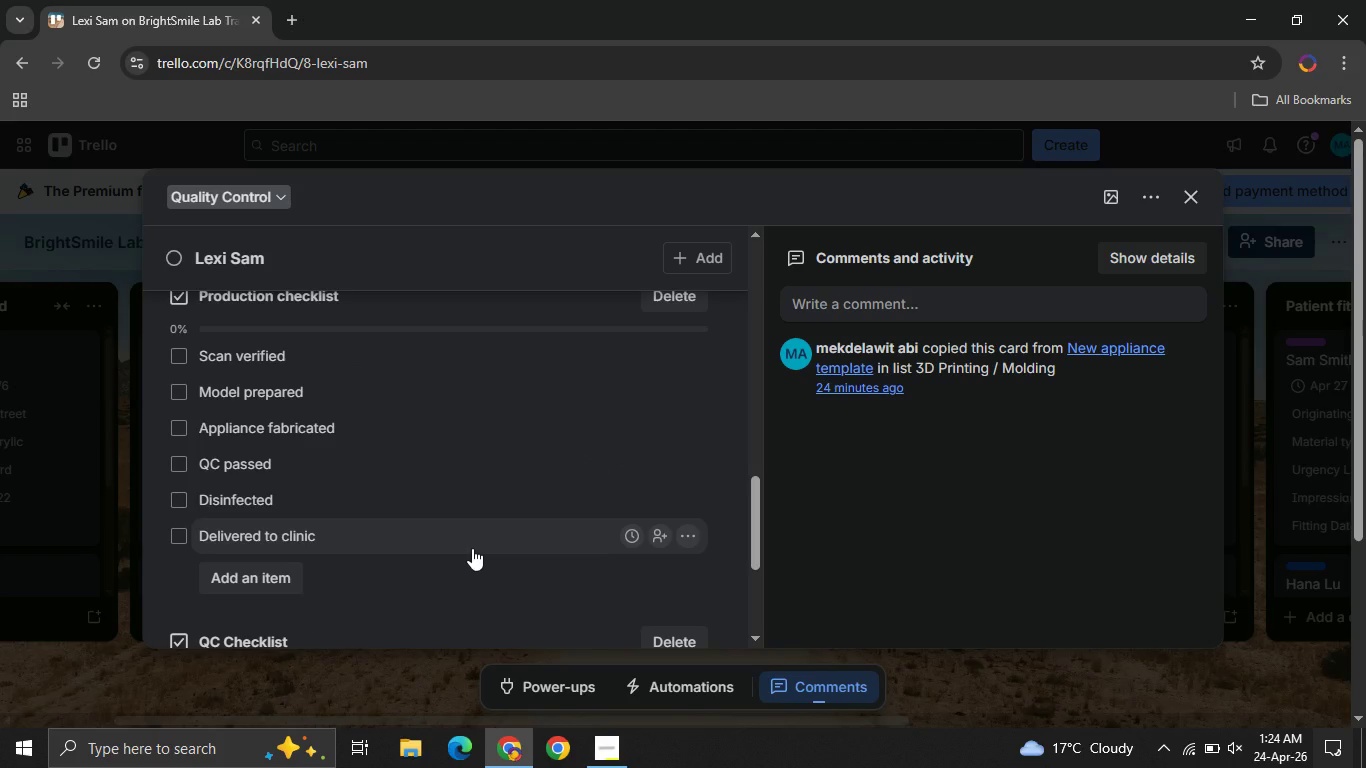 
left_click([1178, 202])
 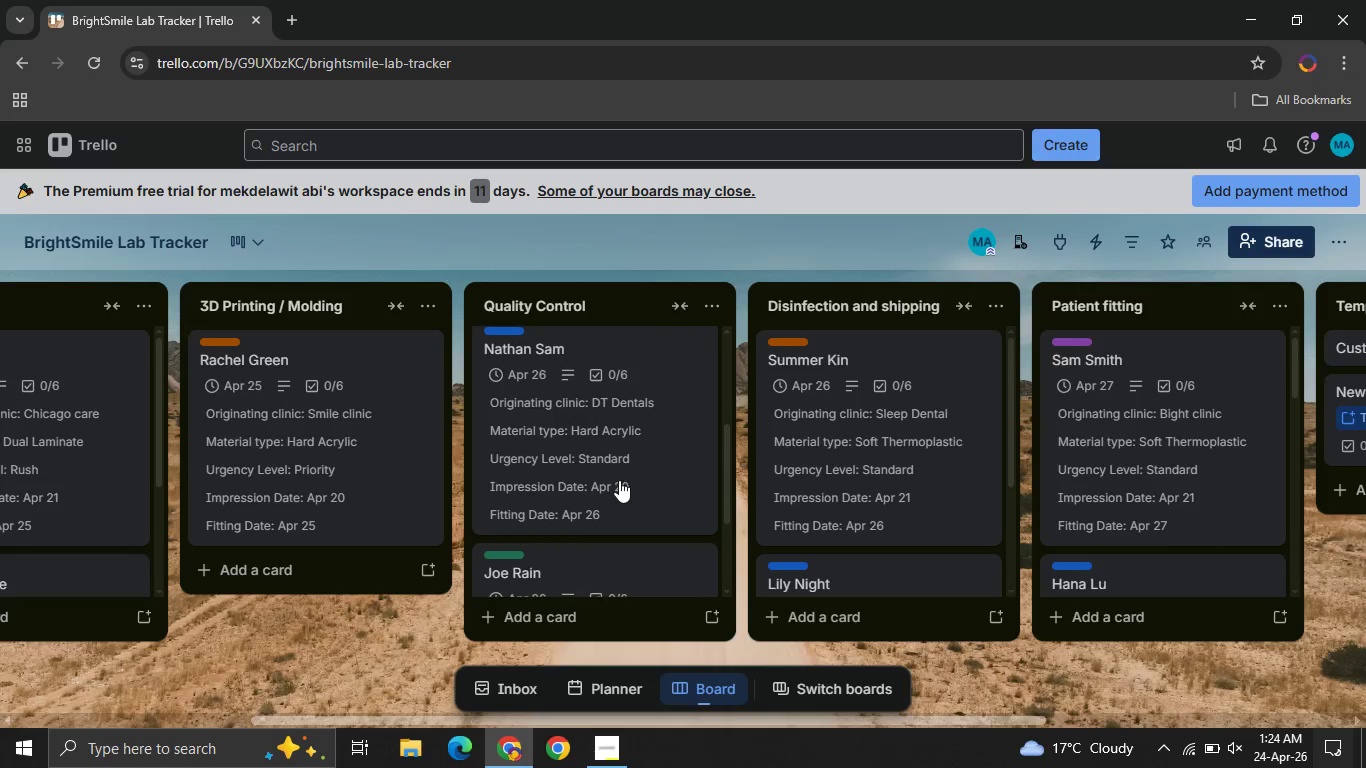 
wait(9.56)
 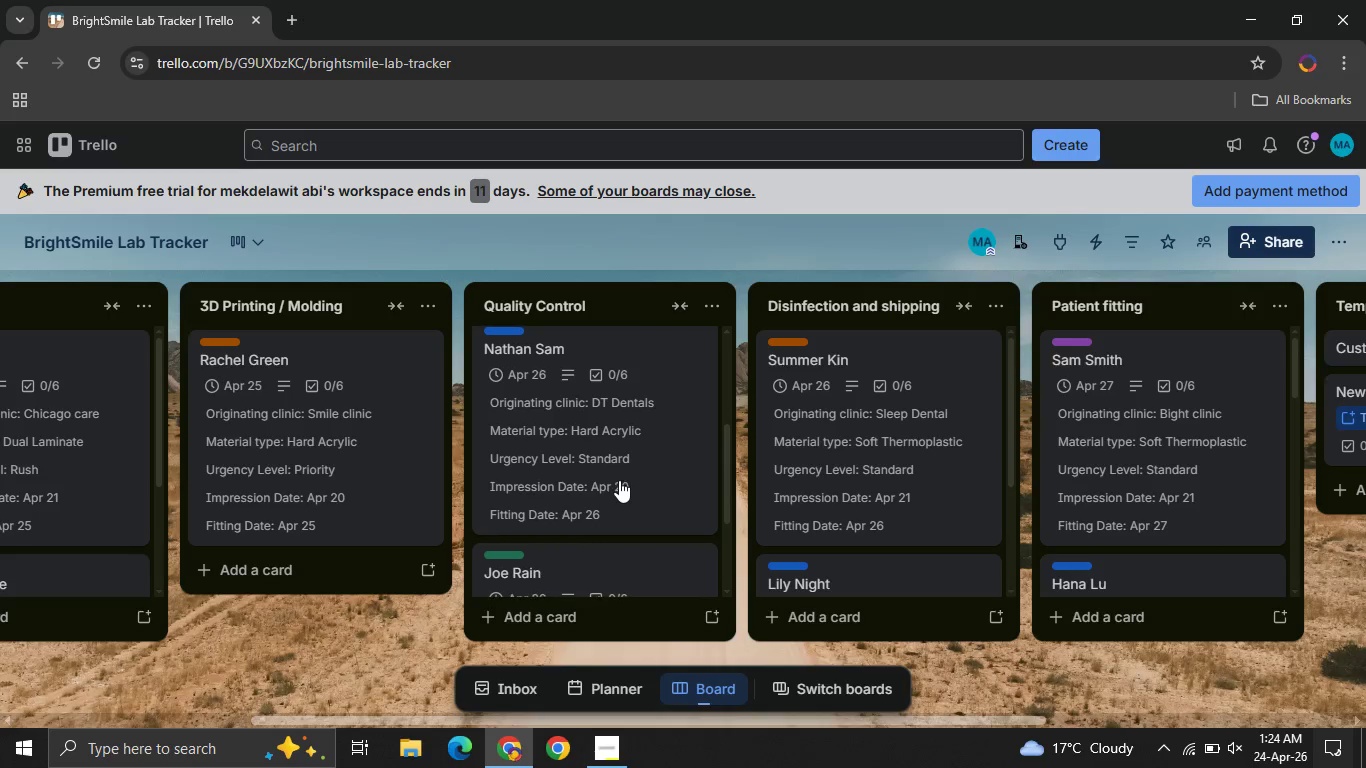 
left_click_drag(start_coordinate=[619, 480], to_coordinate=[333, 425])
 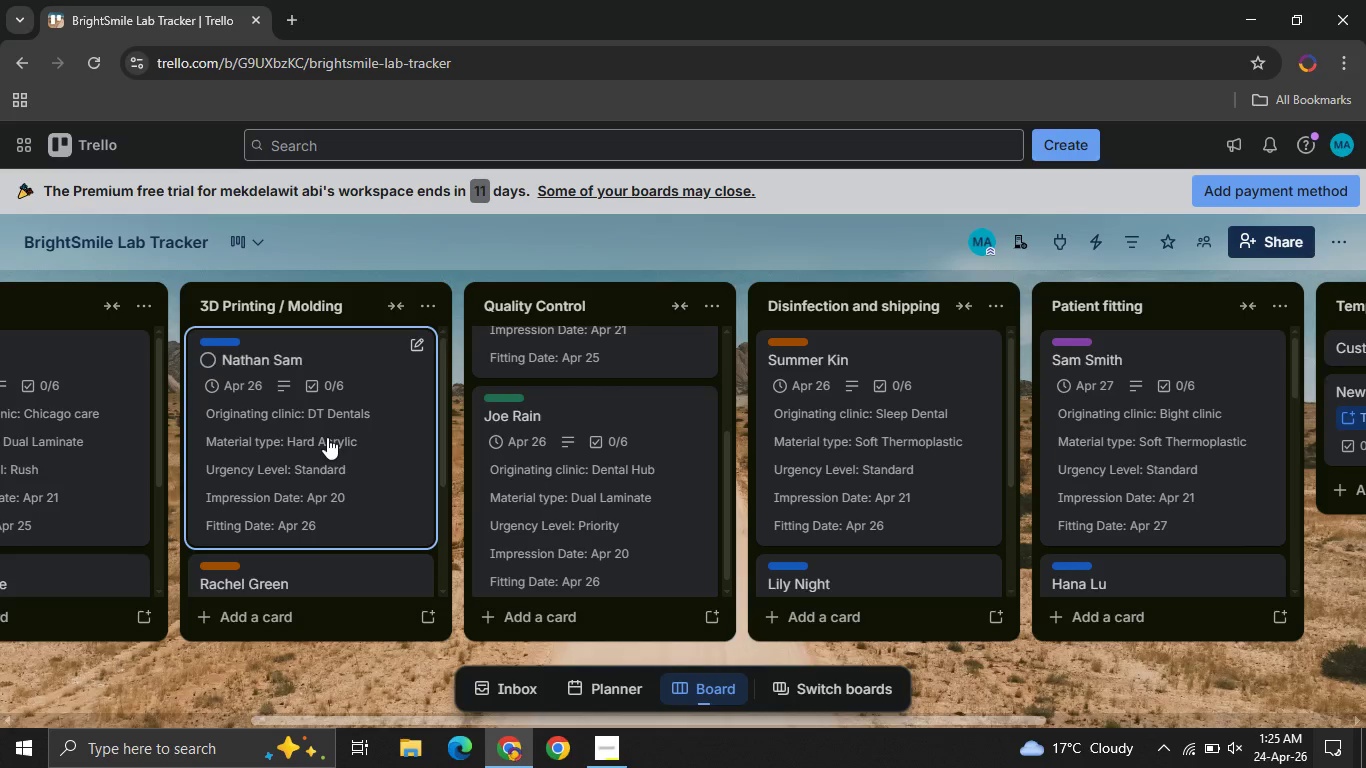 
left_click_drag(start_coordinate=[327, 437], to_coordinate=[549, 455])
 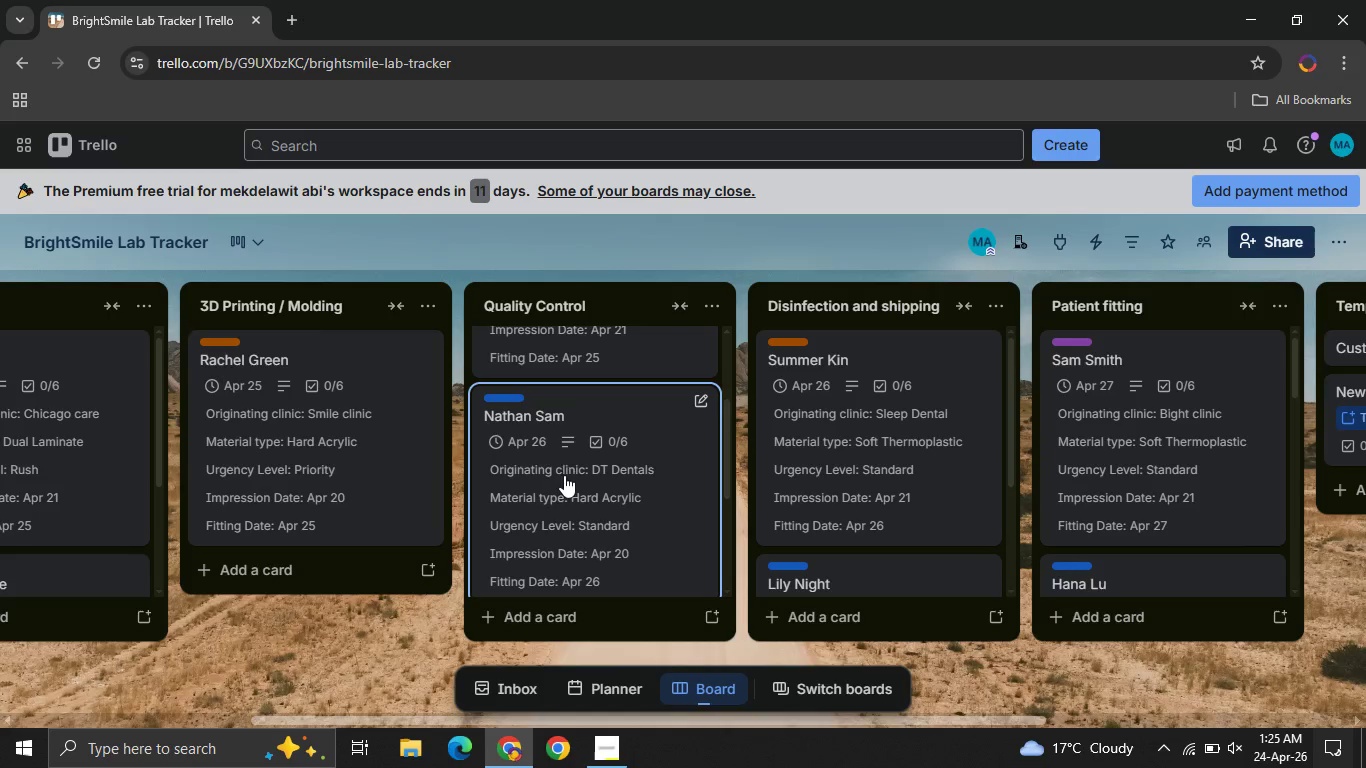 
mouse_move([565, 508])
 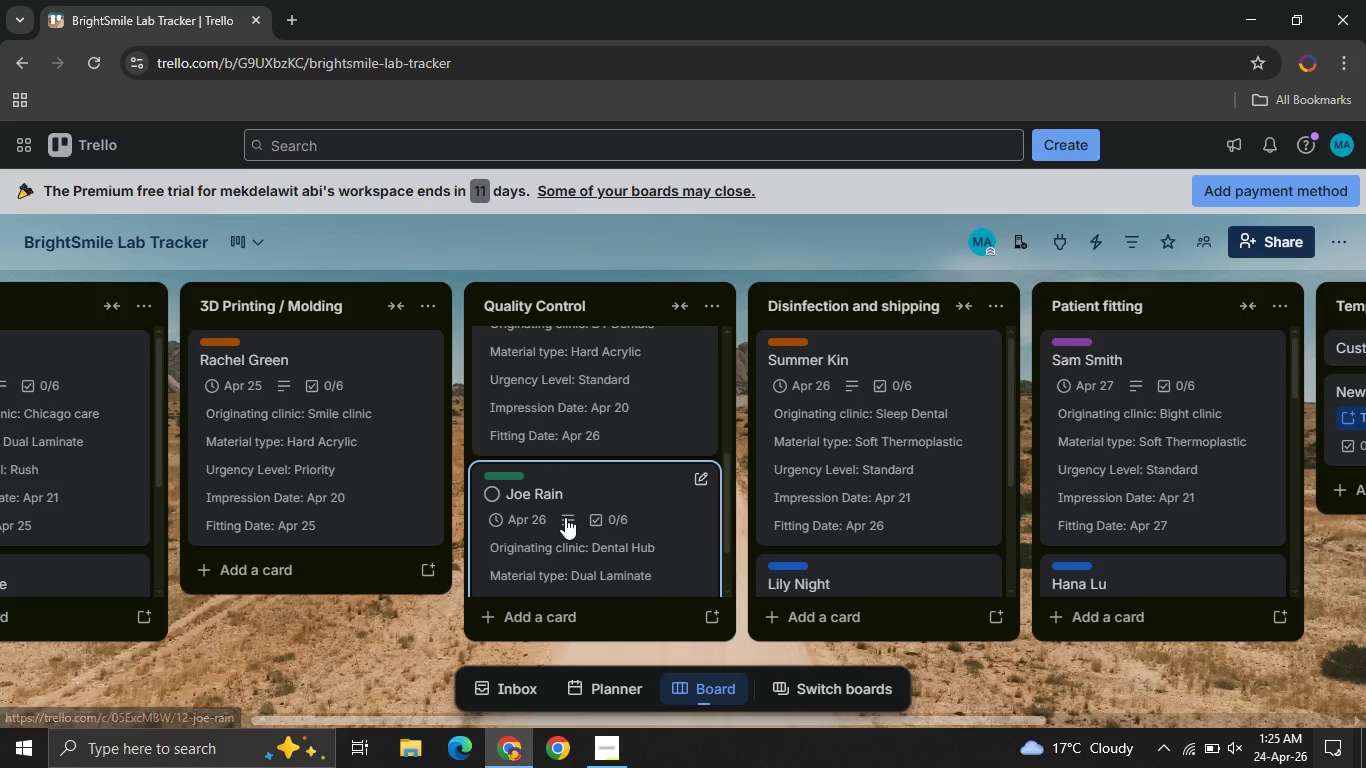 
left_click_drag(start_coordinate=[565, 517], to_coordinate=[308, 387])
 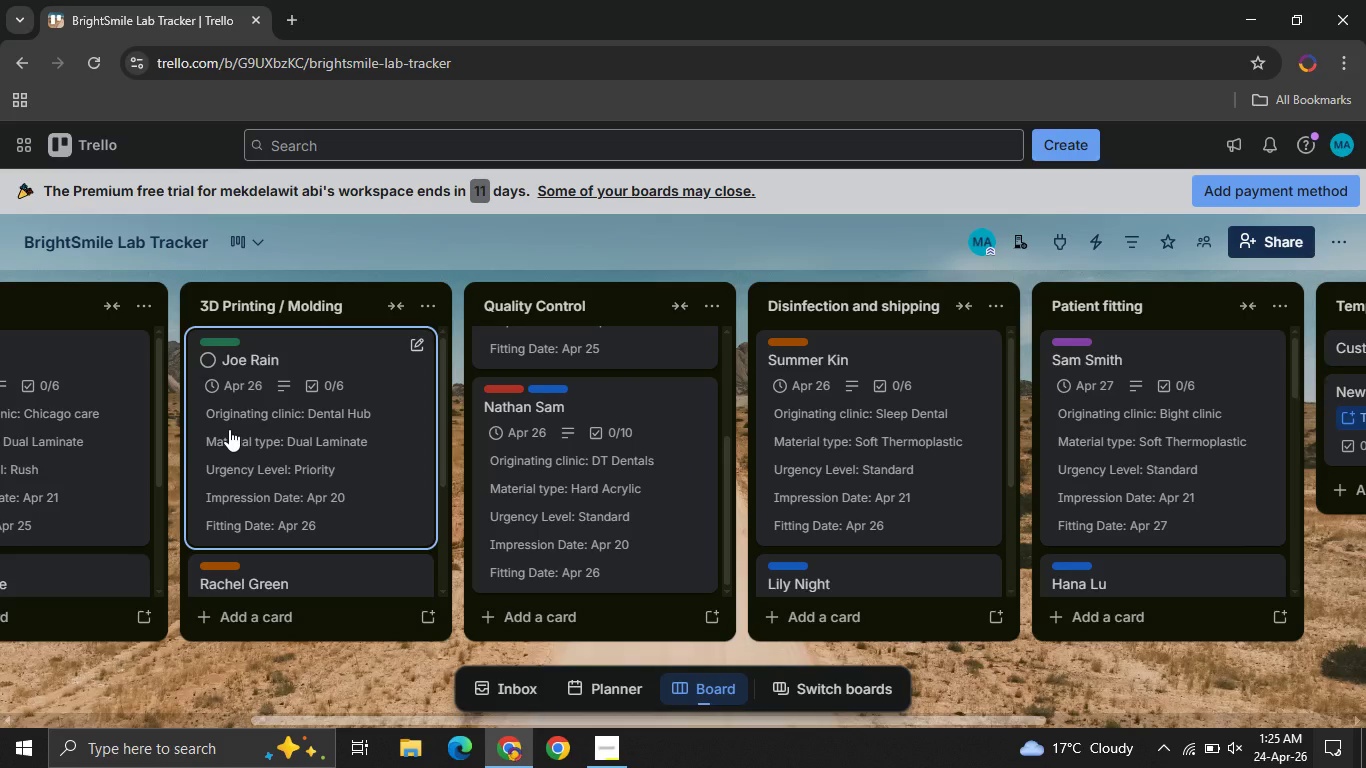 
left_click_drag(start_coordinate=[229, 429], to_coordinate=[478, 481])
 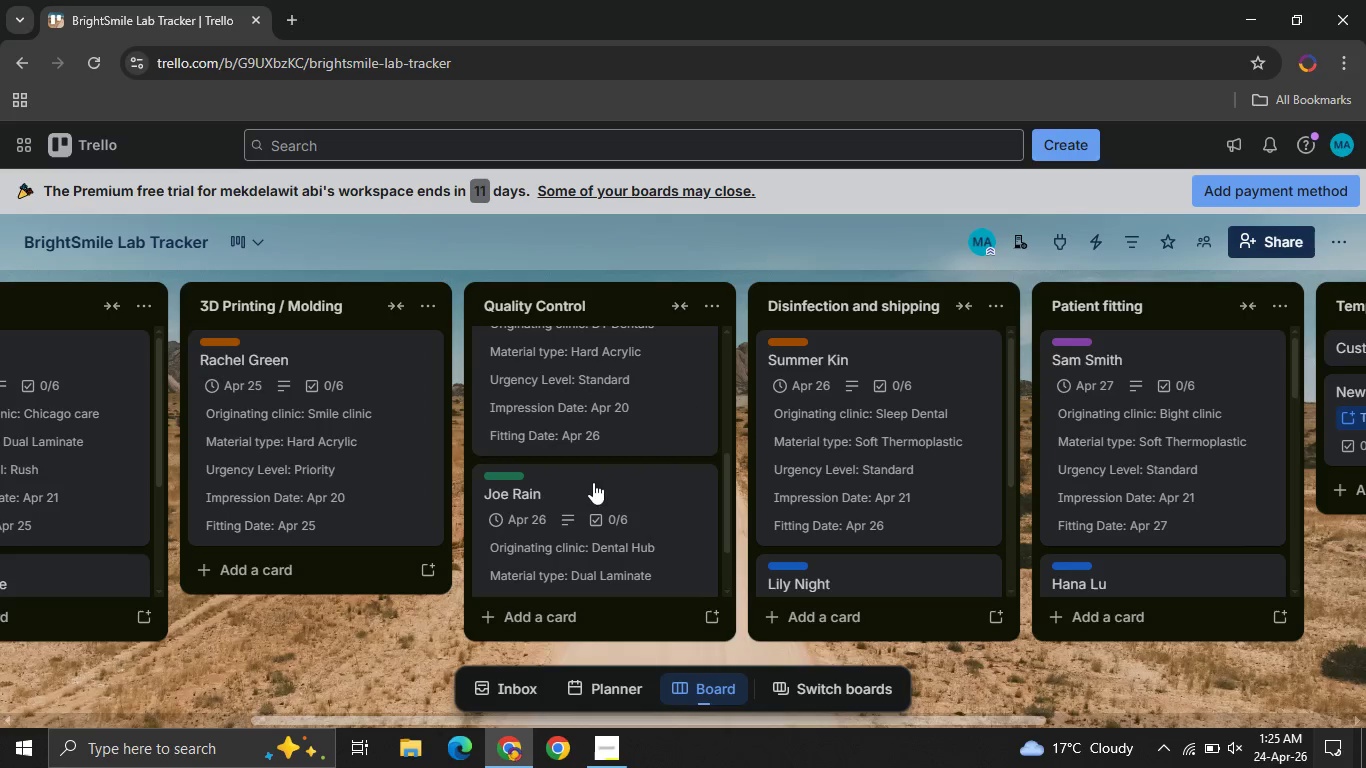 
mouse_move([592, 504])
 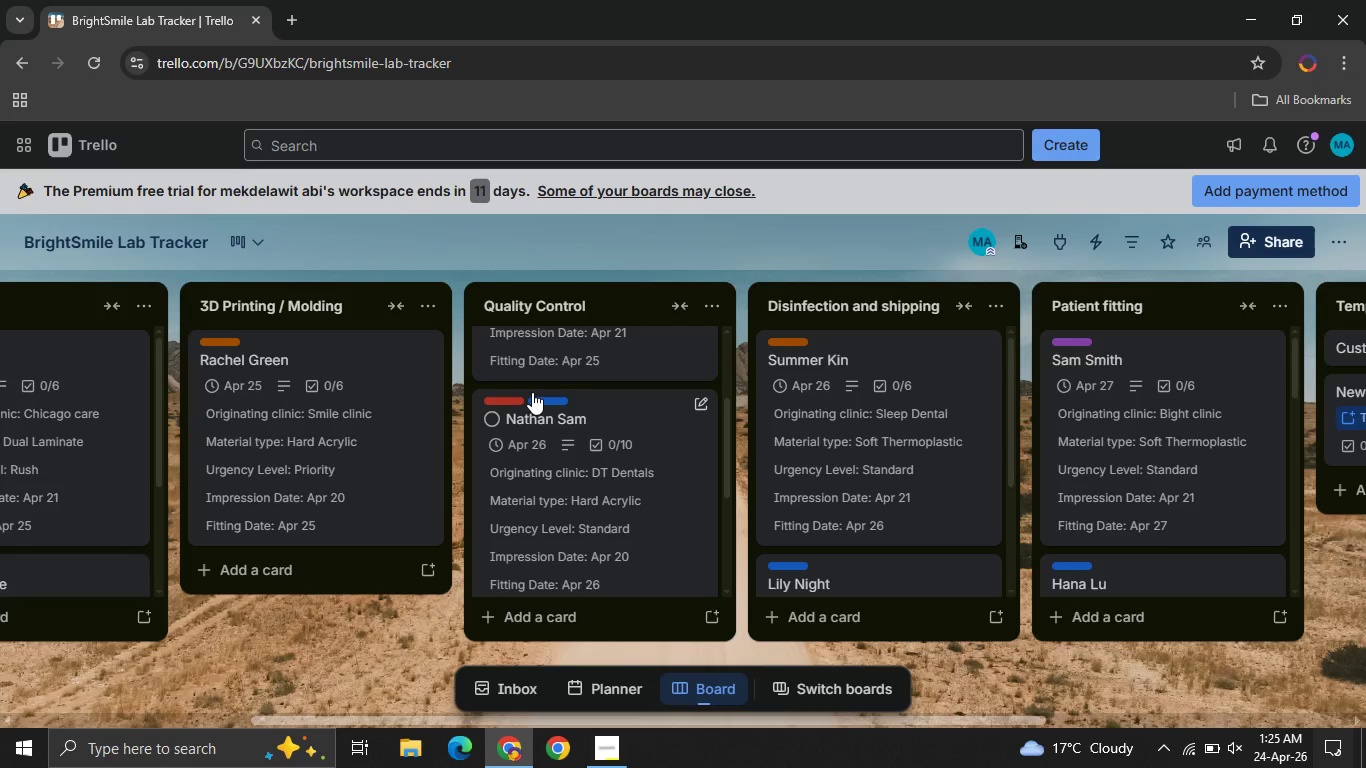 
wait(5.54)
 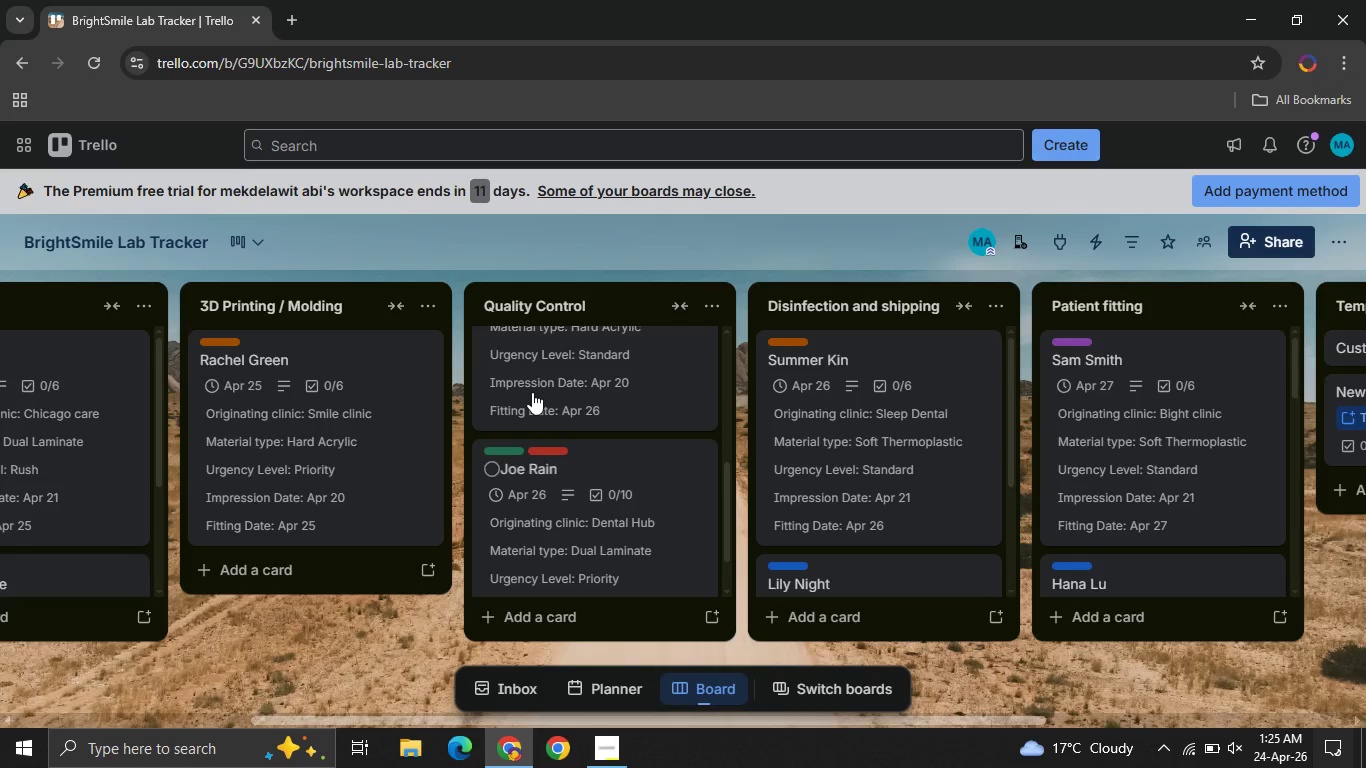 
left_click([264, 247])
 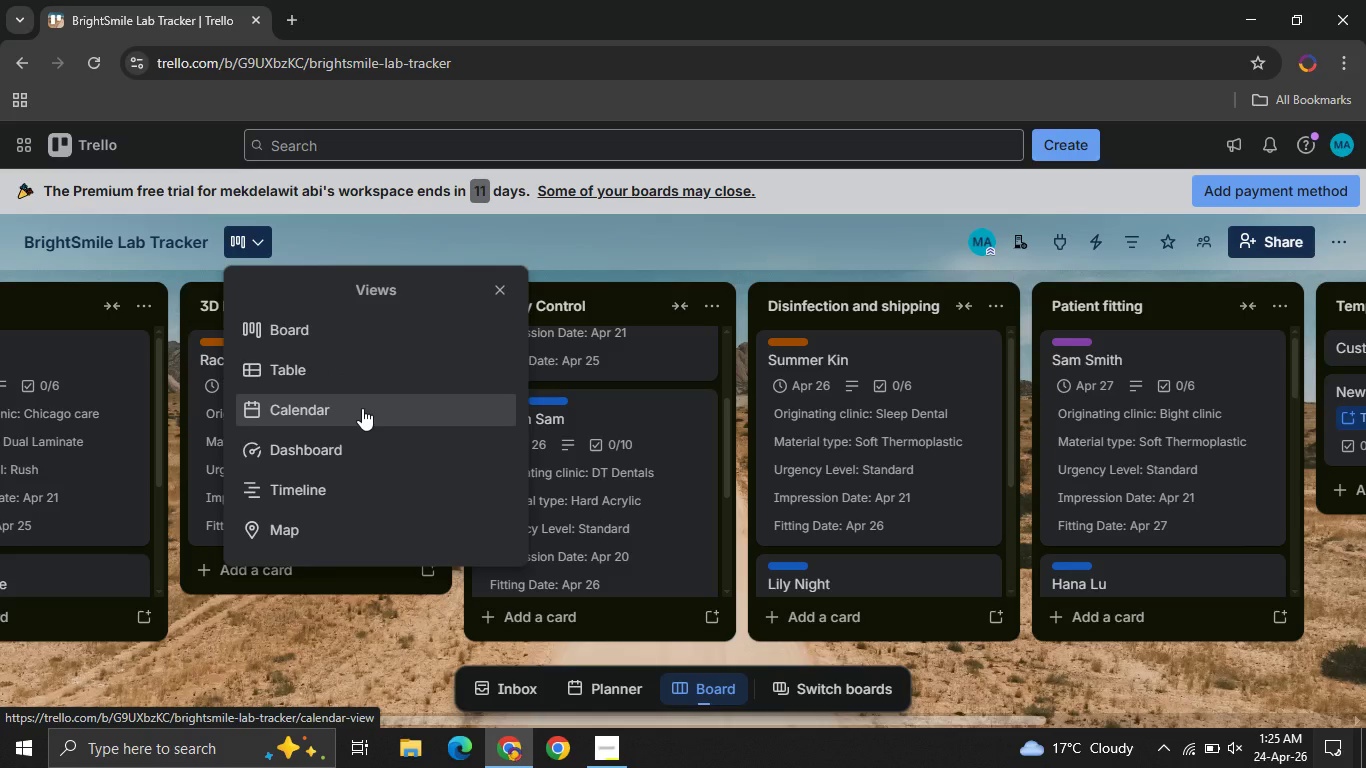 
left_click([362, 408])
 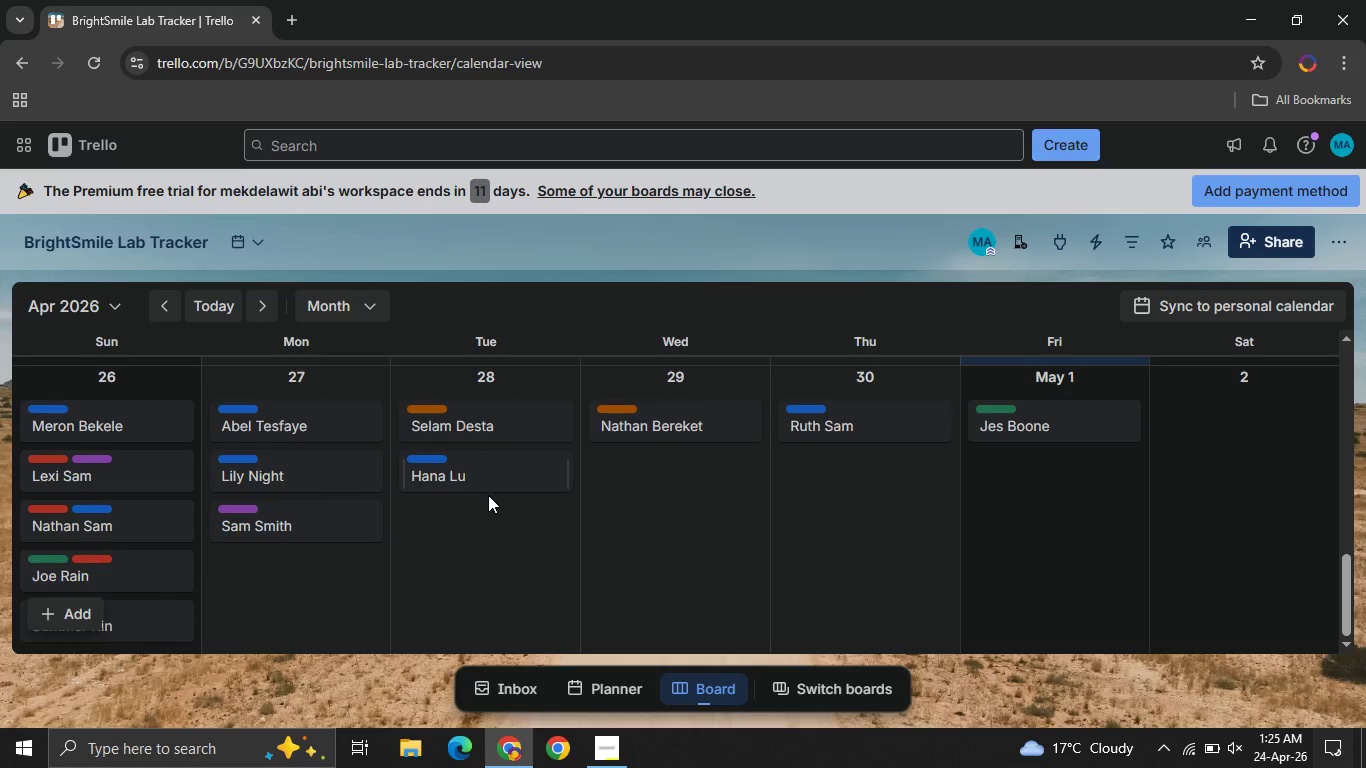 
wait(18.19)
 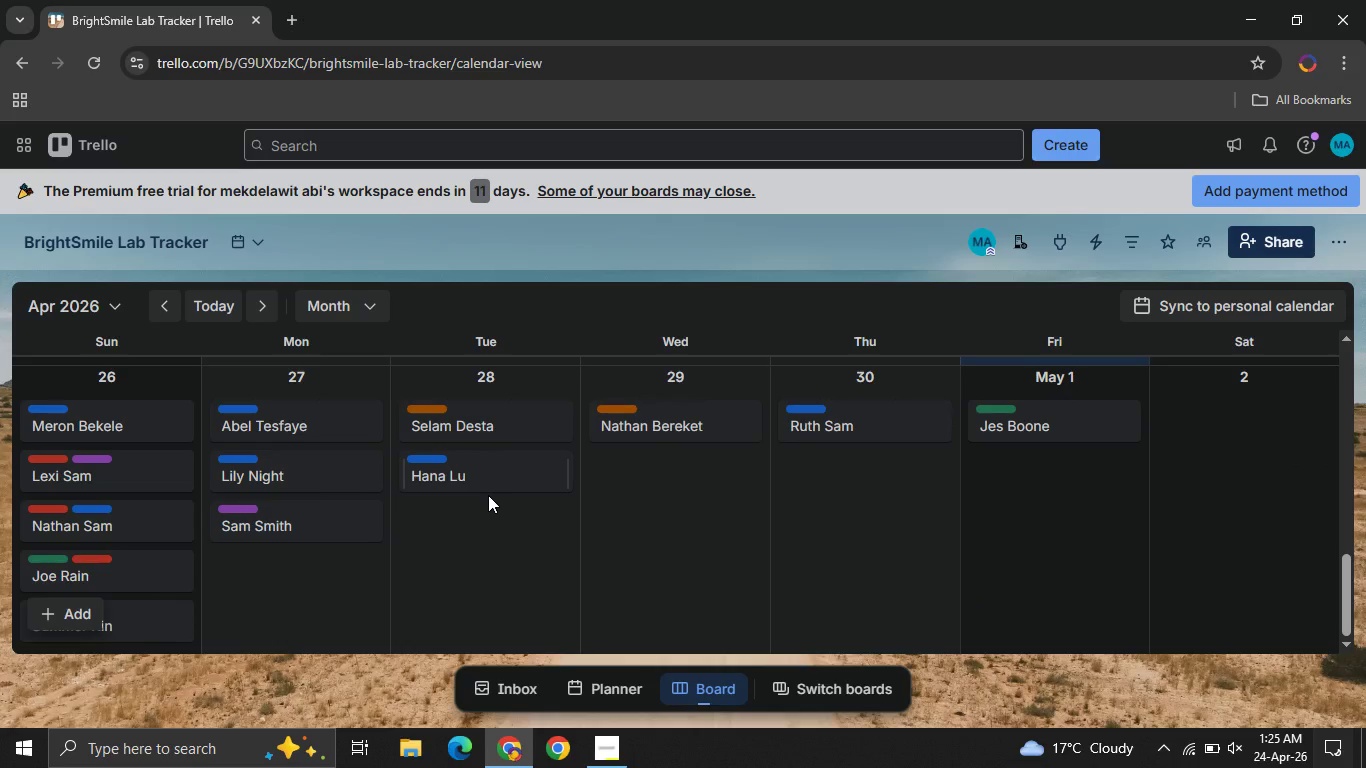 
left_click([254, 242])
 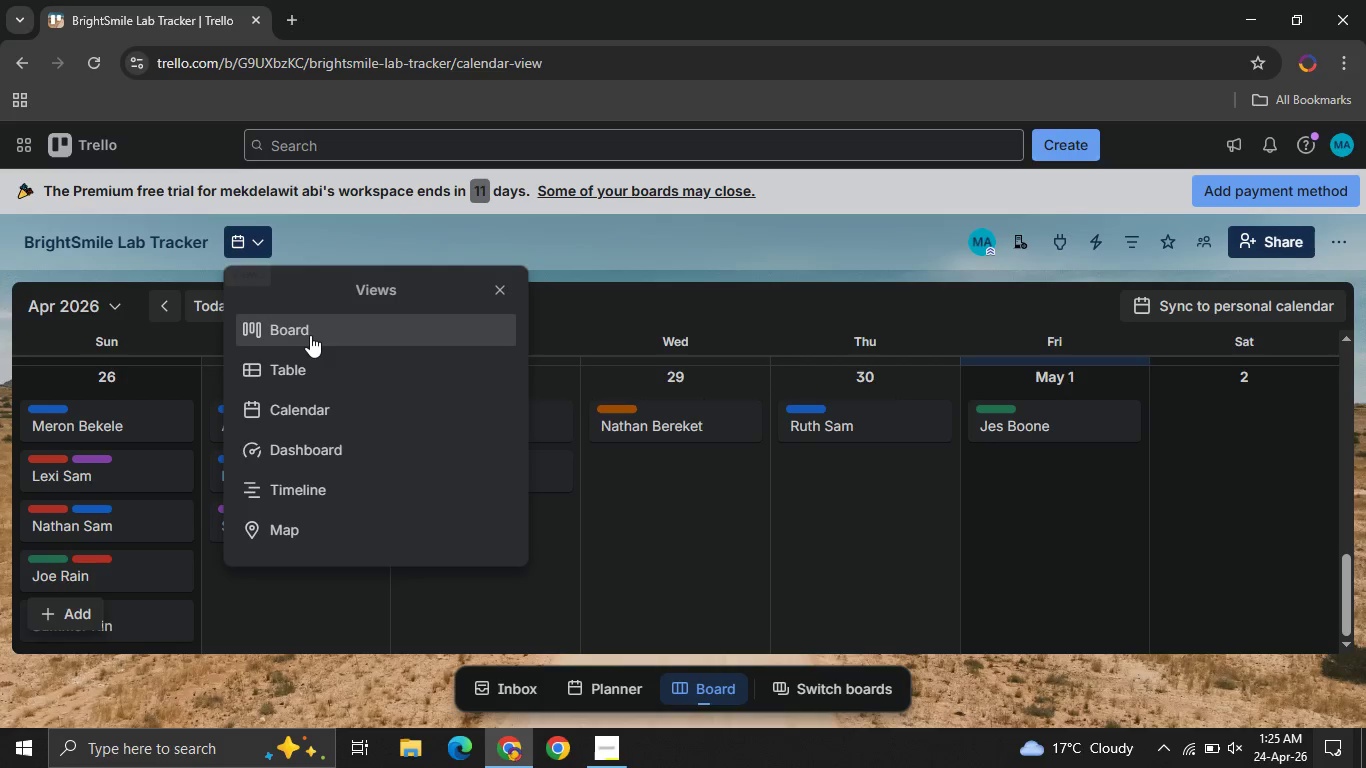 
left_click([310, 335])
 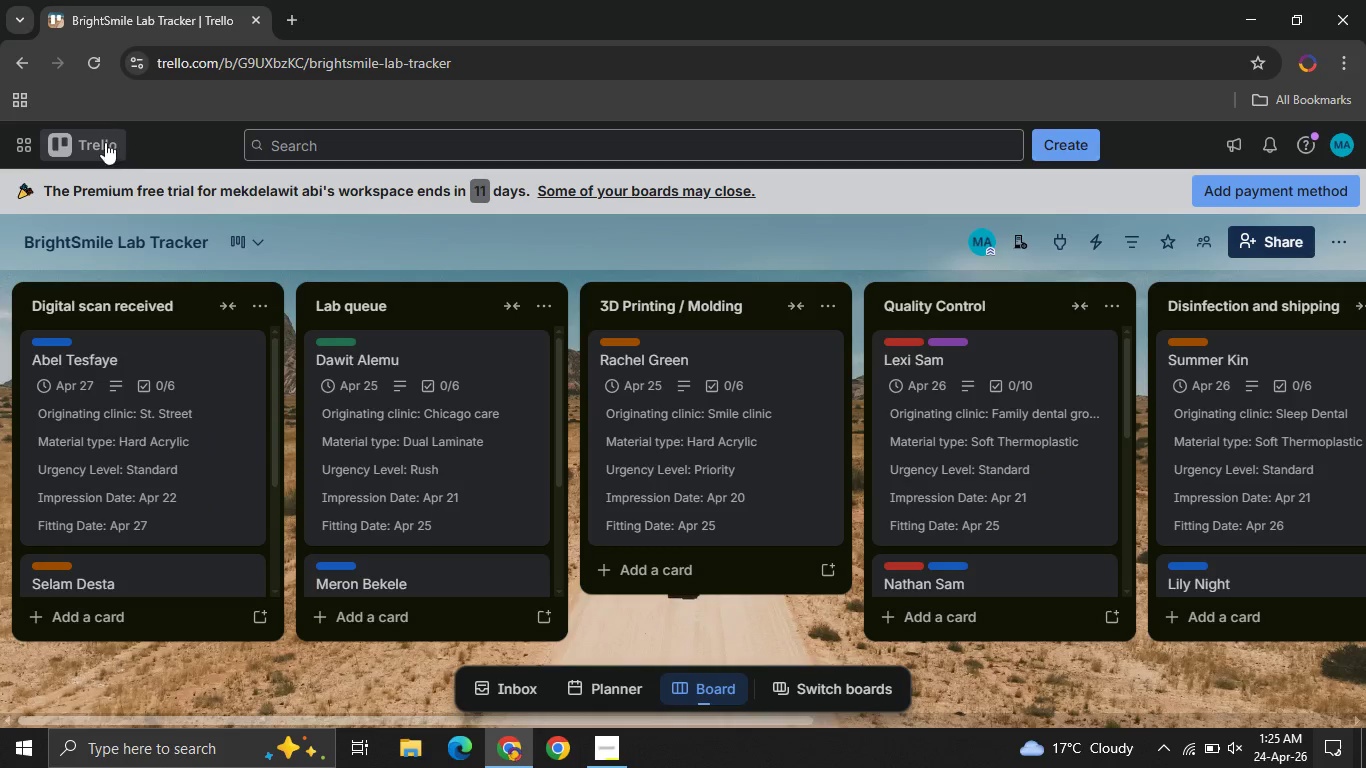 
wait(6.2)
 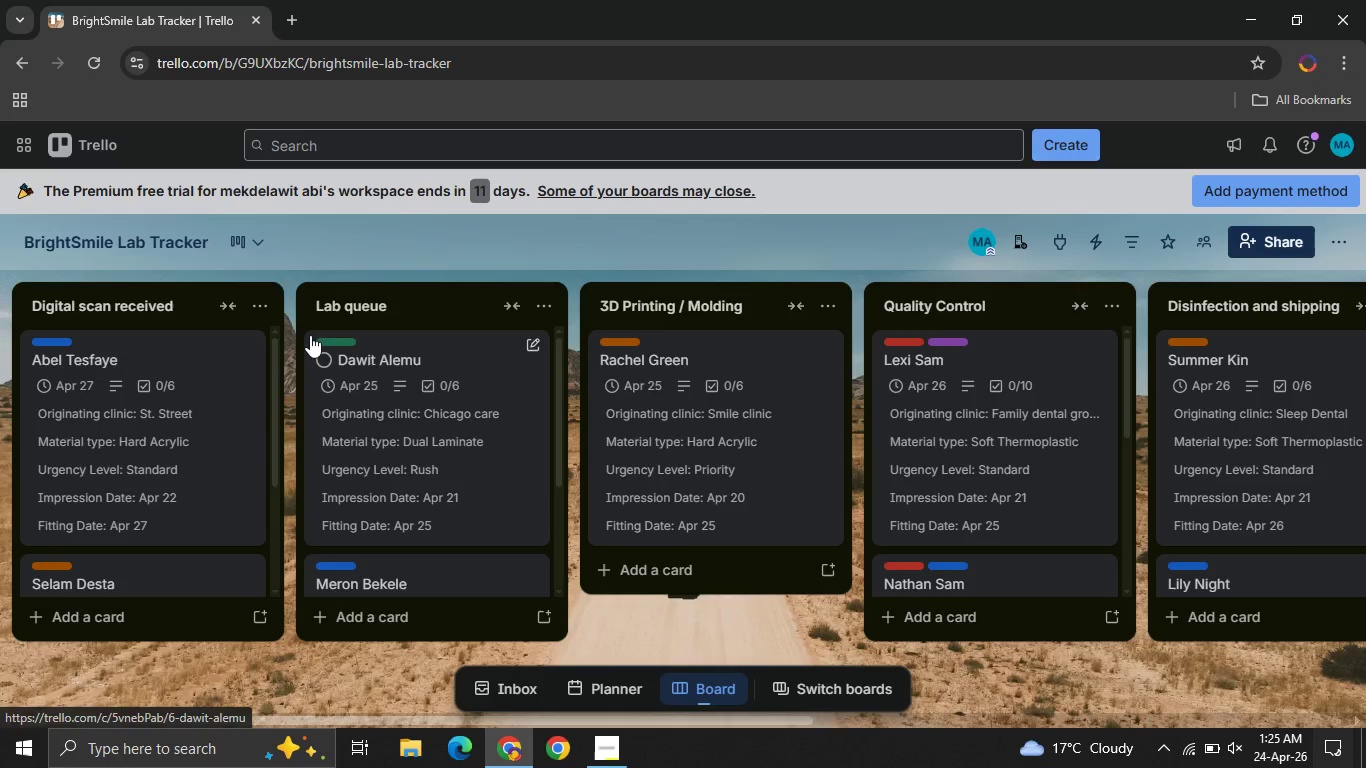 
left_click([155, 246])
 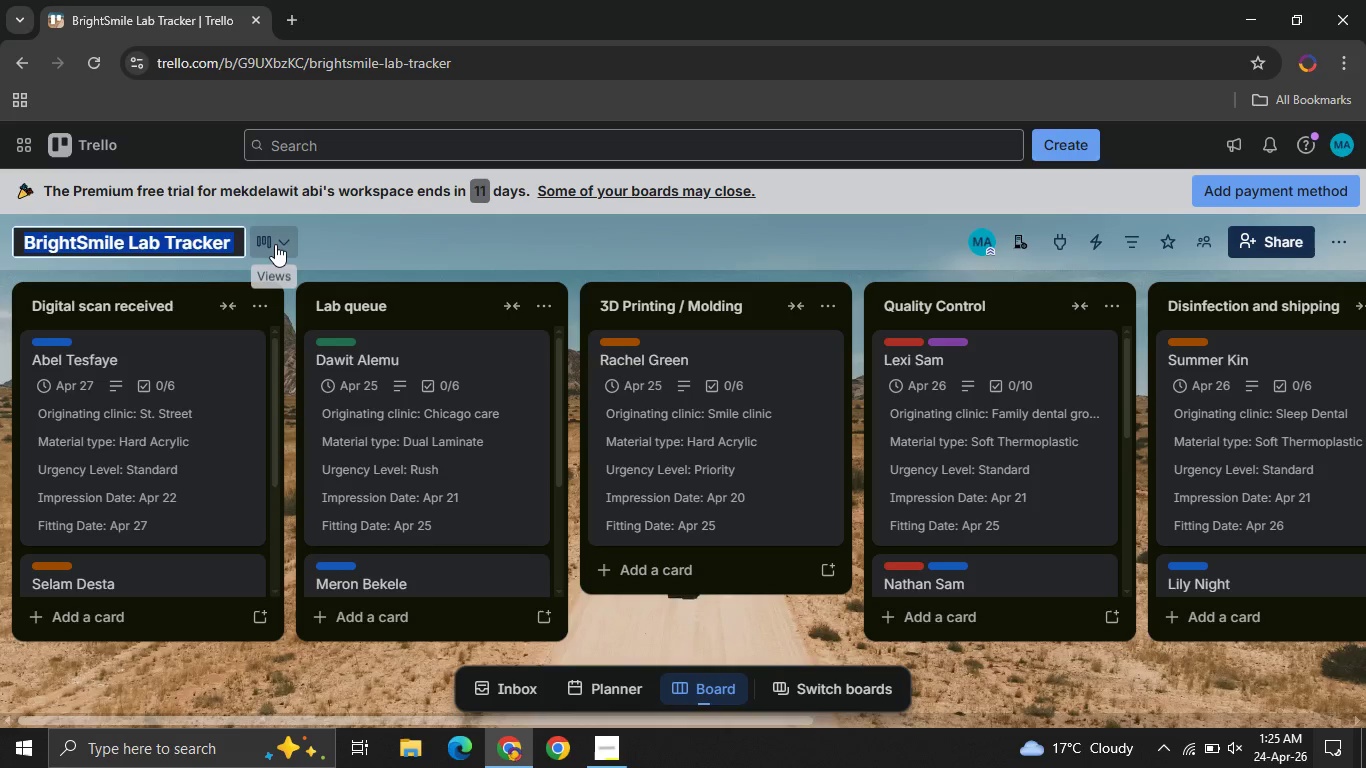 
left_click([275, 244])
 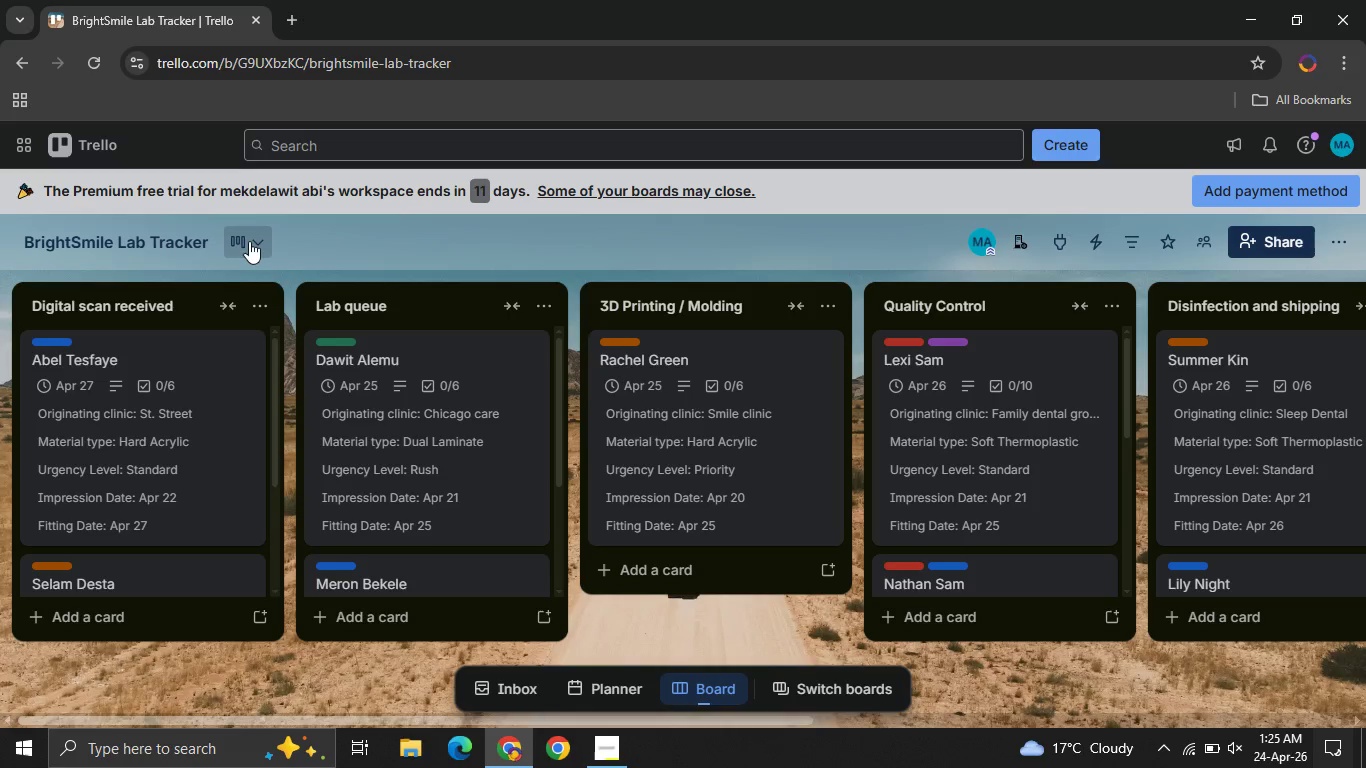 
left_click([249, 241])
 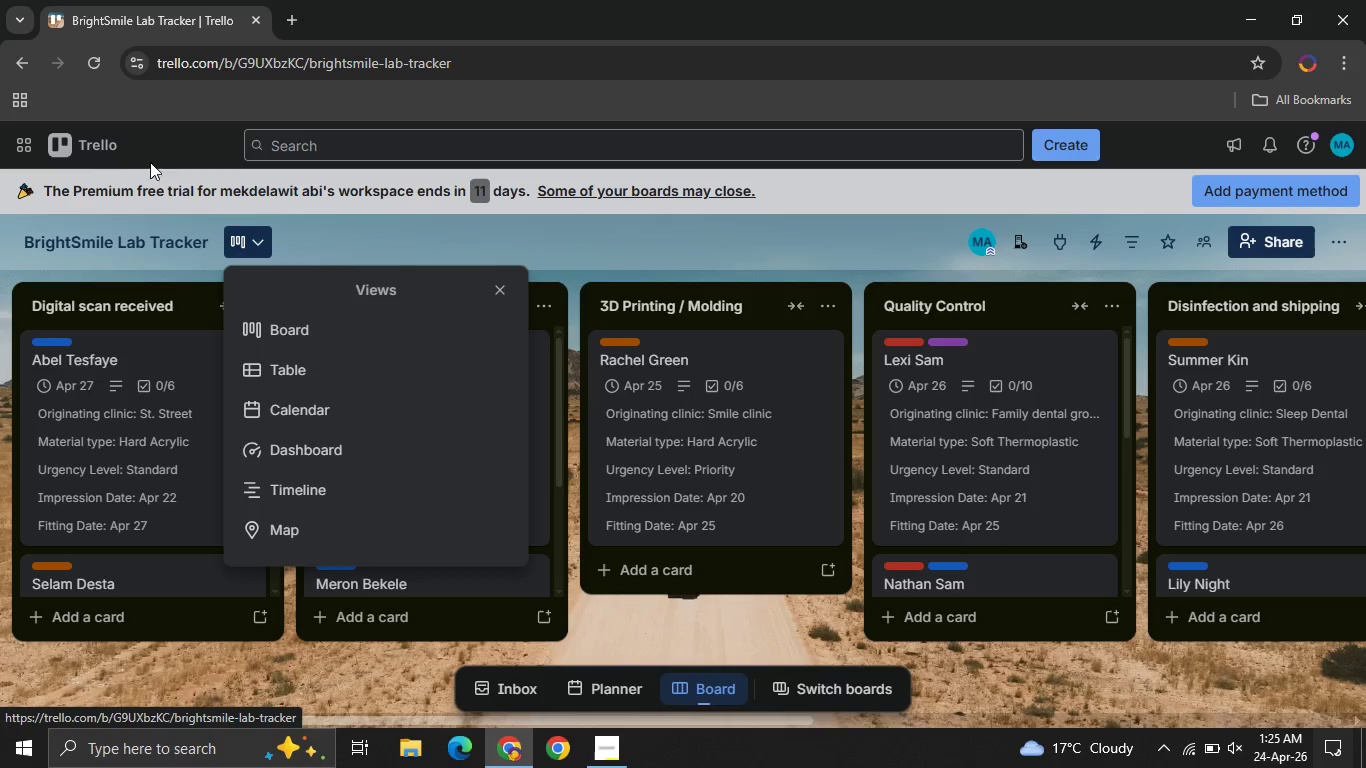 
left_click([88, 147])
 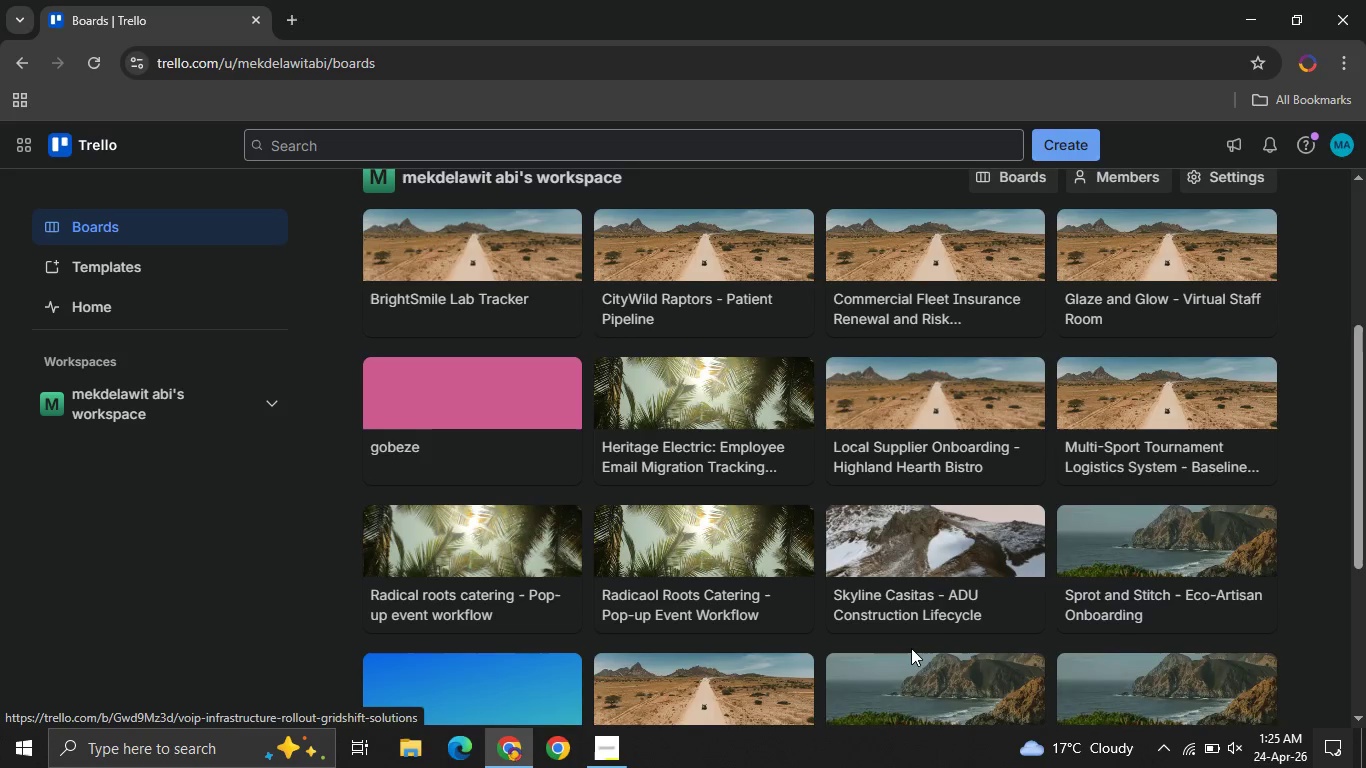 
wait(7.77)
 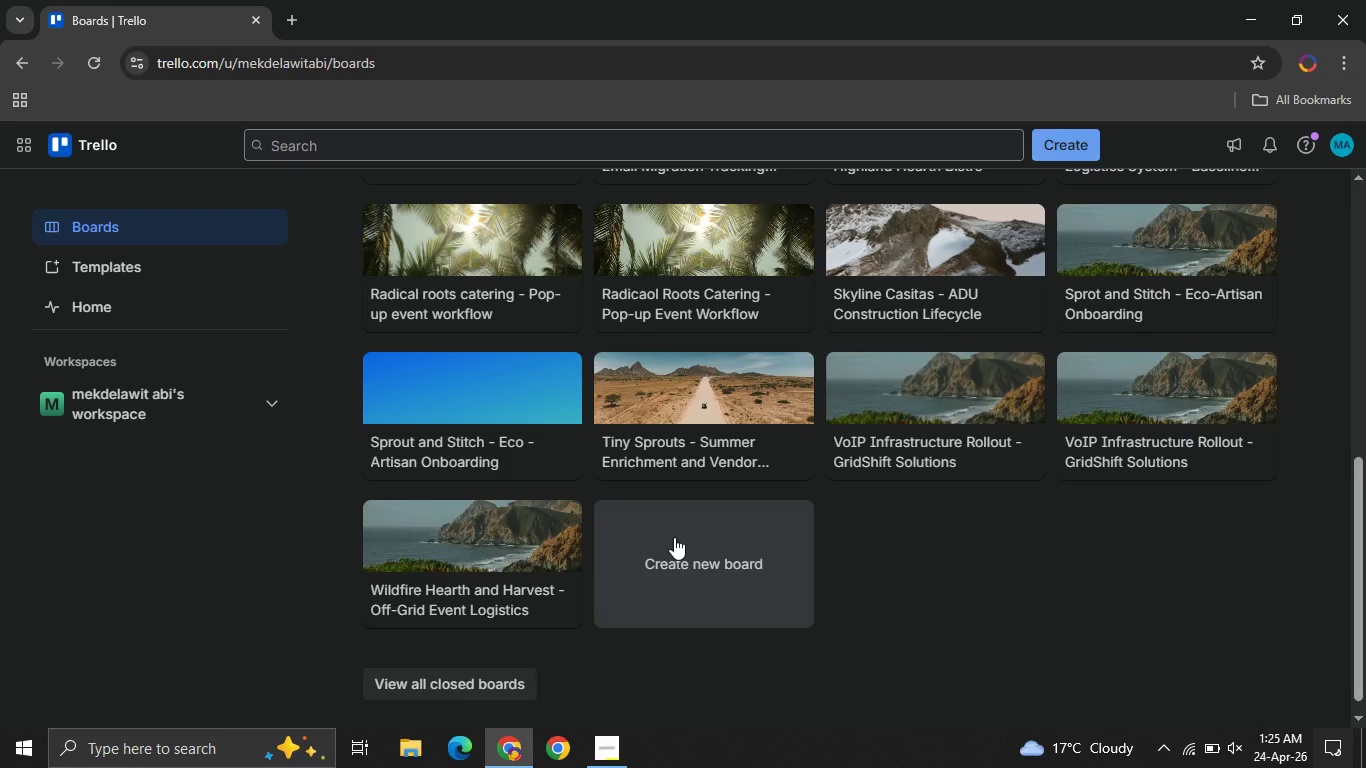 
left_click([482, 301])
 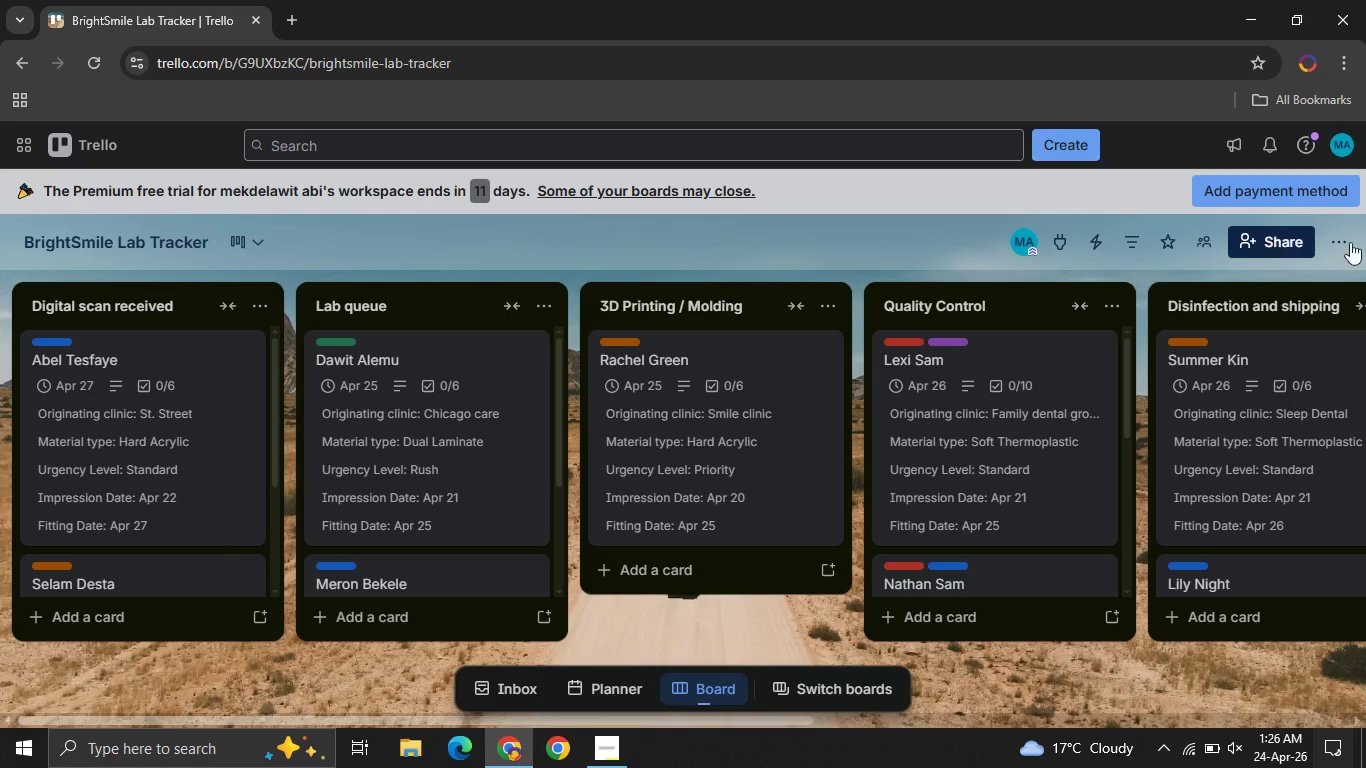 
left_click([1335, 241])
 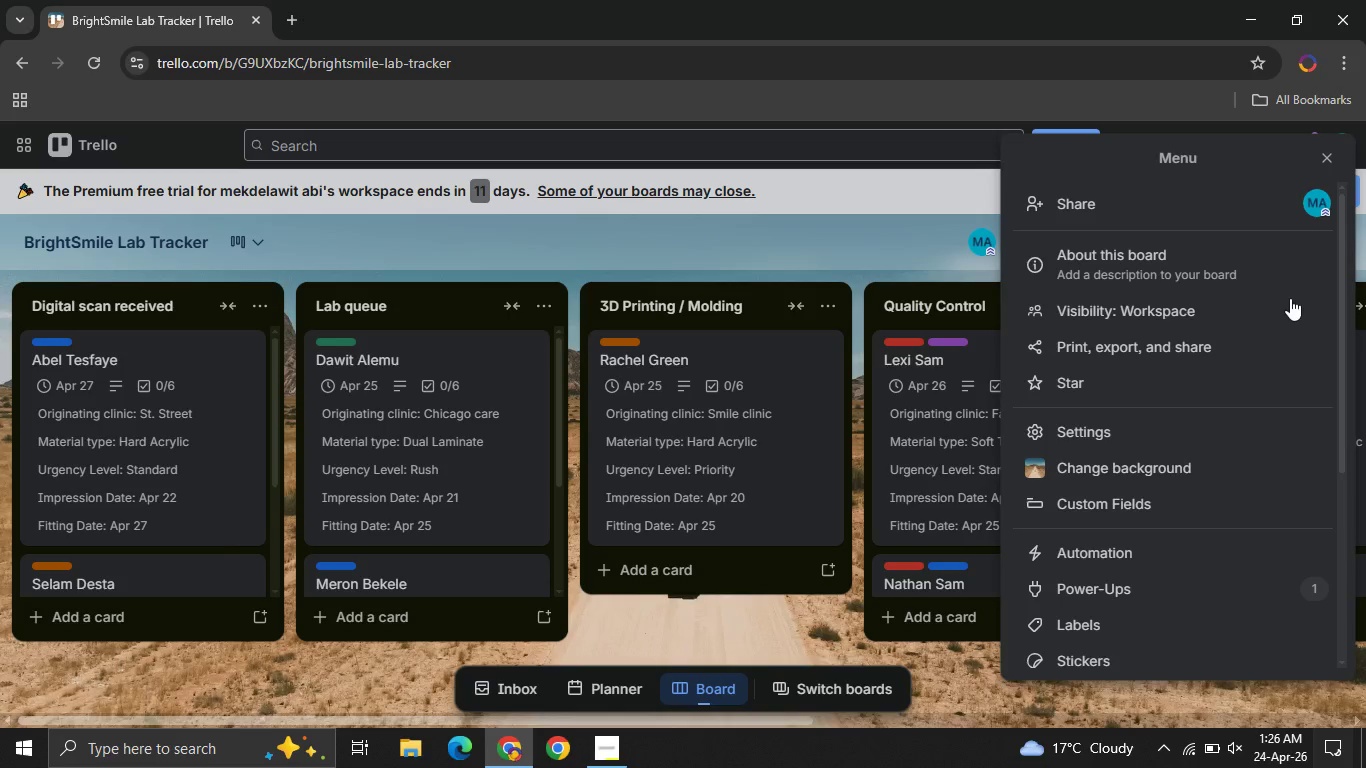 
mouse_move([1184, 456])
 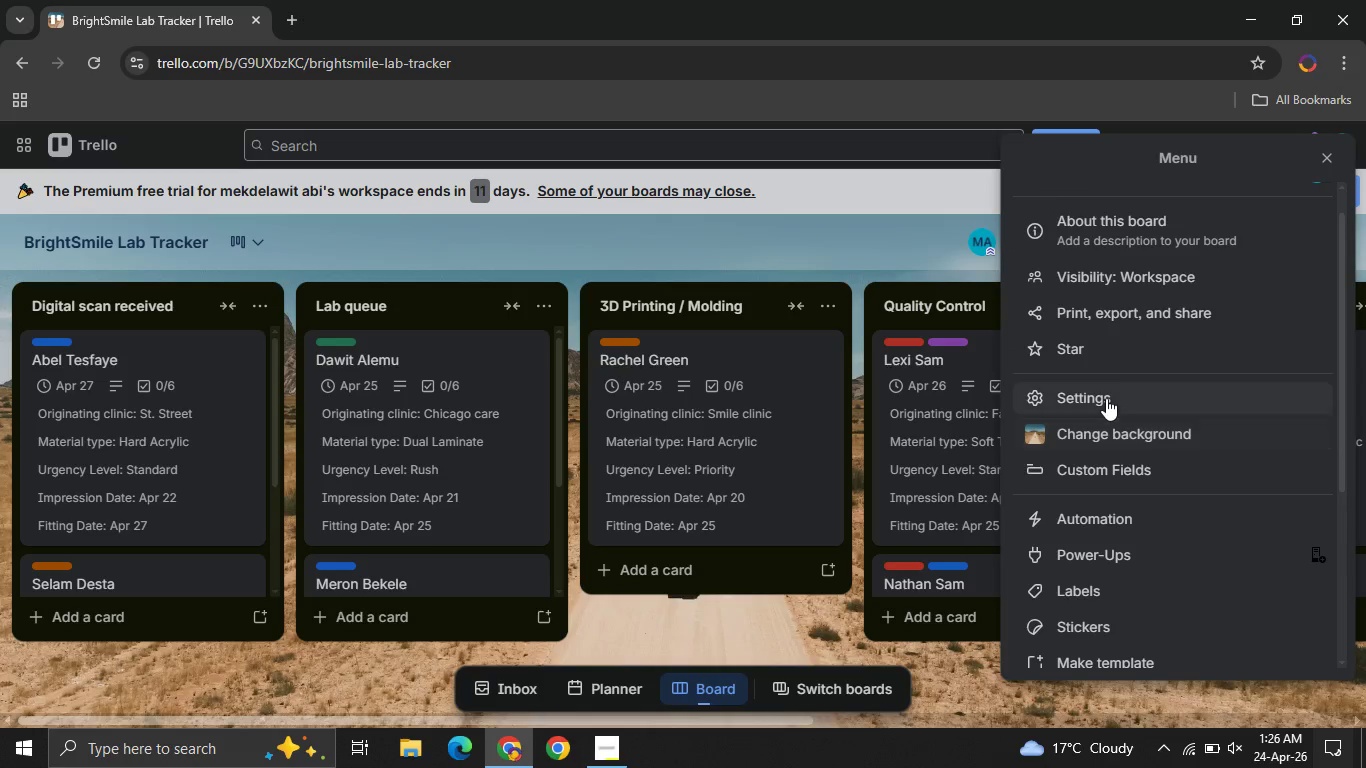 
left_click([1106, 398])
 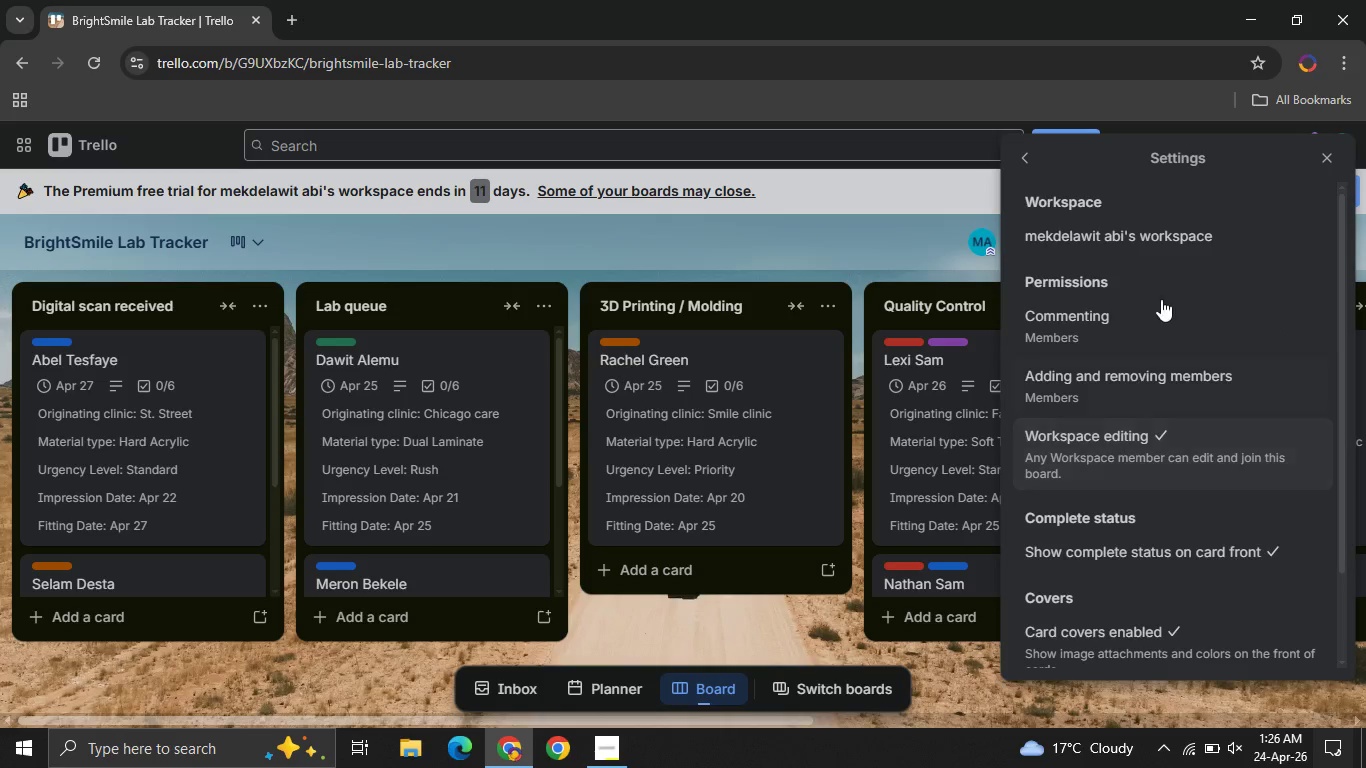 
wait(10.06)
 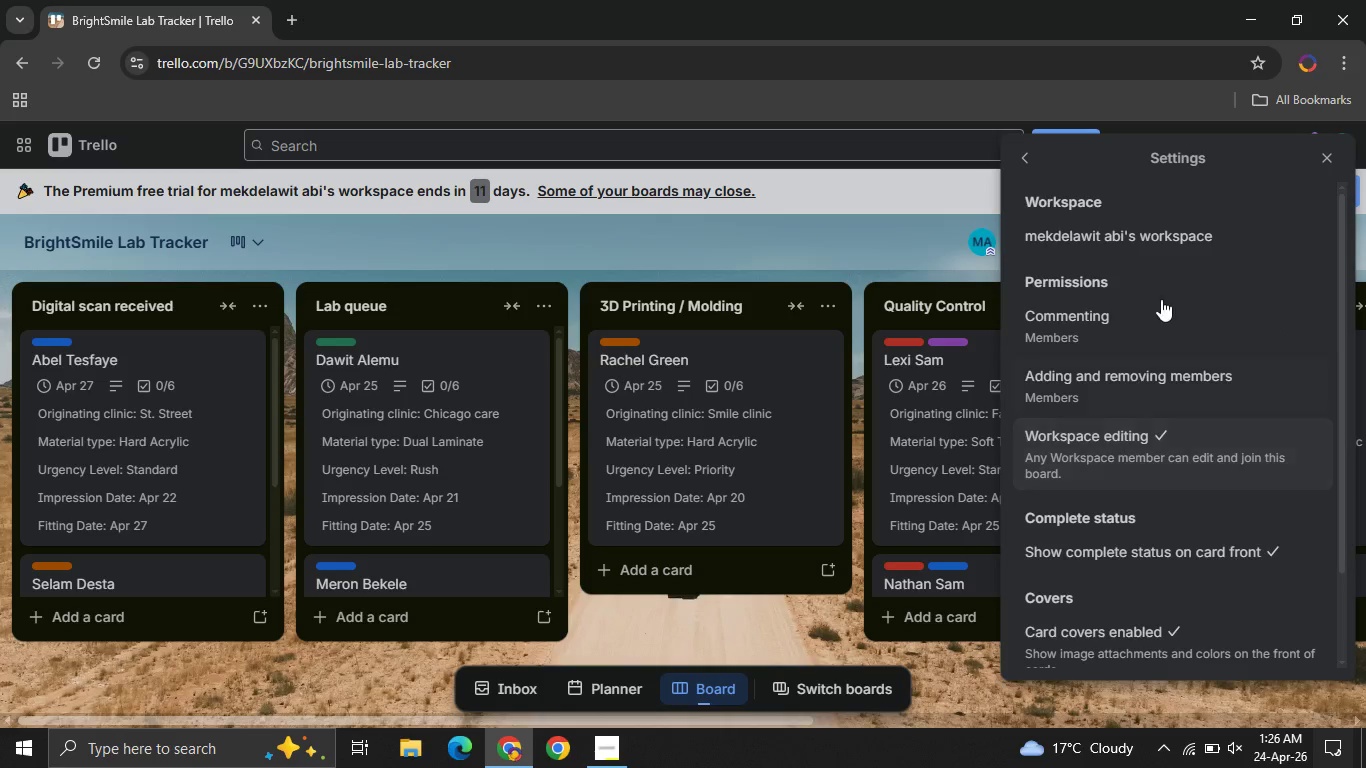 
left_click([1082, 329])
 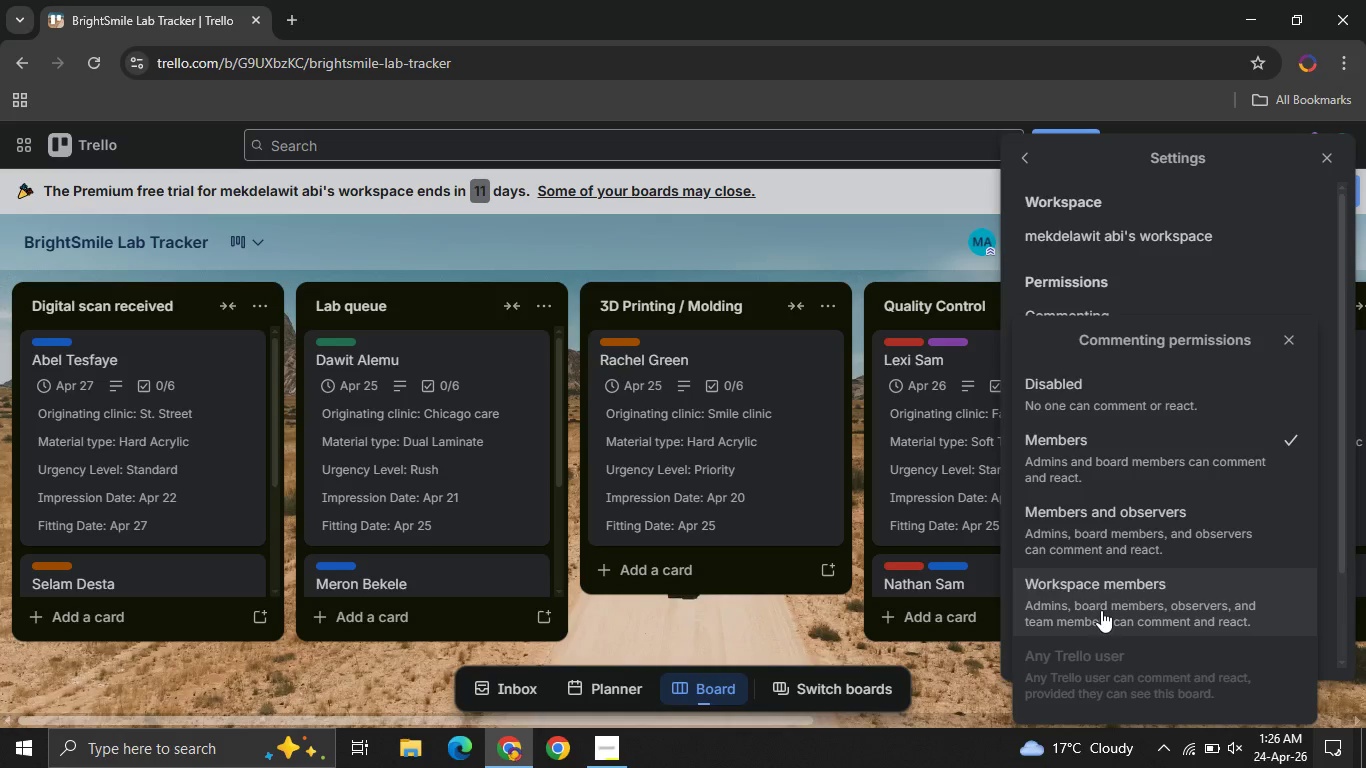 
left_click([926, 656])
 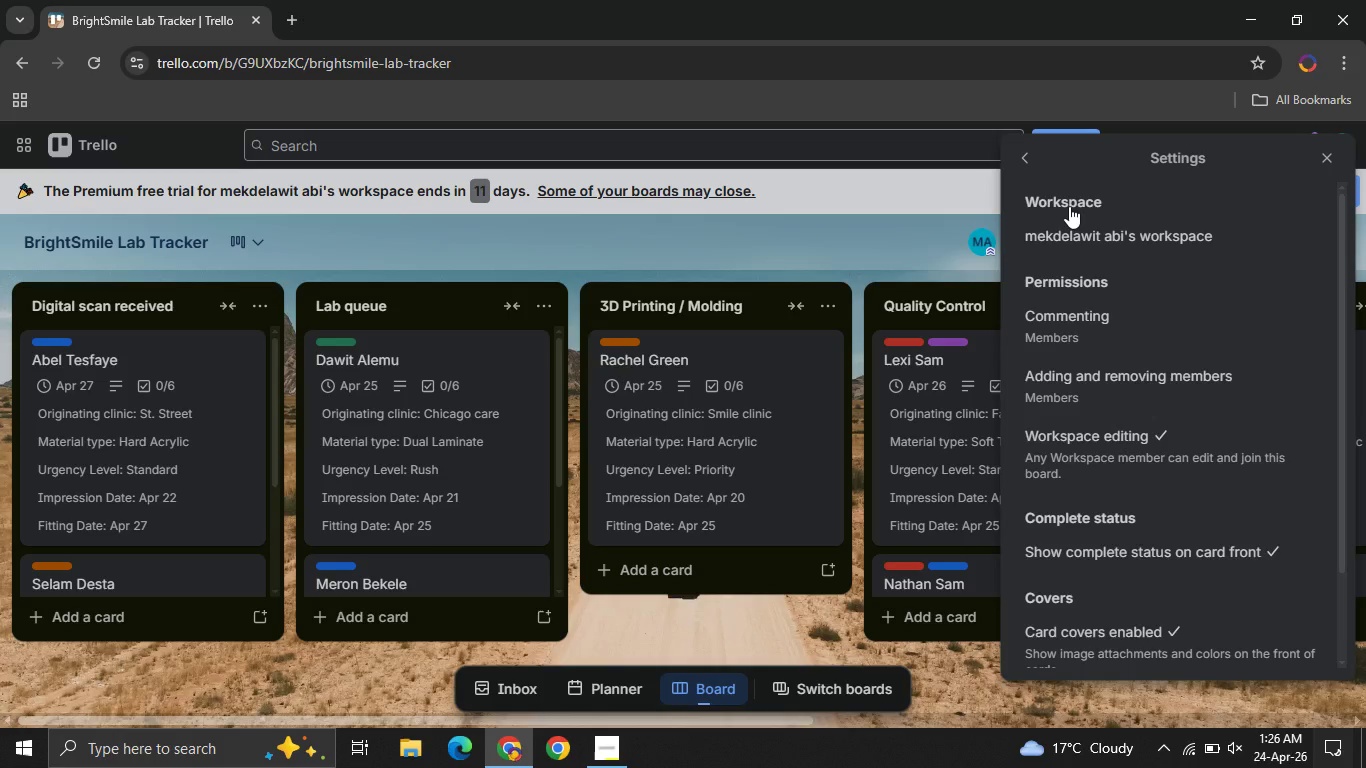 
left_click([1069, 206])
 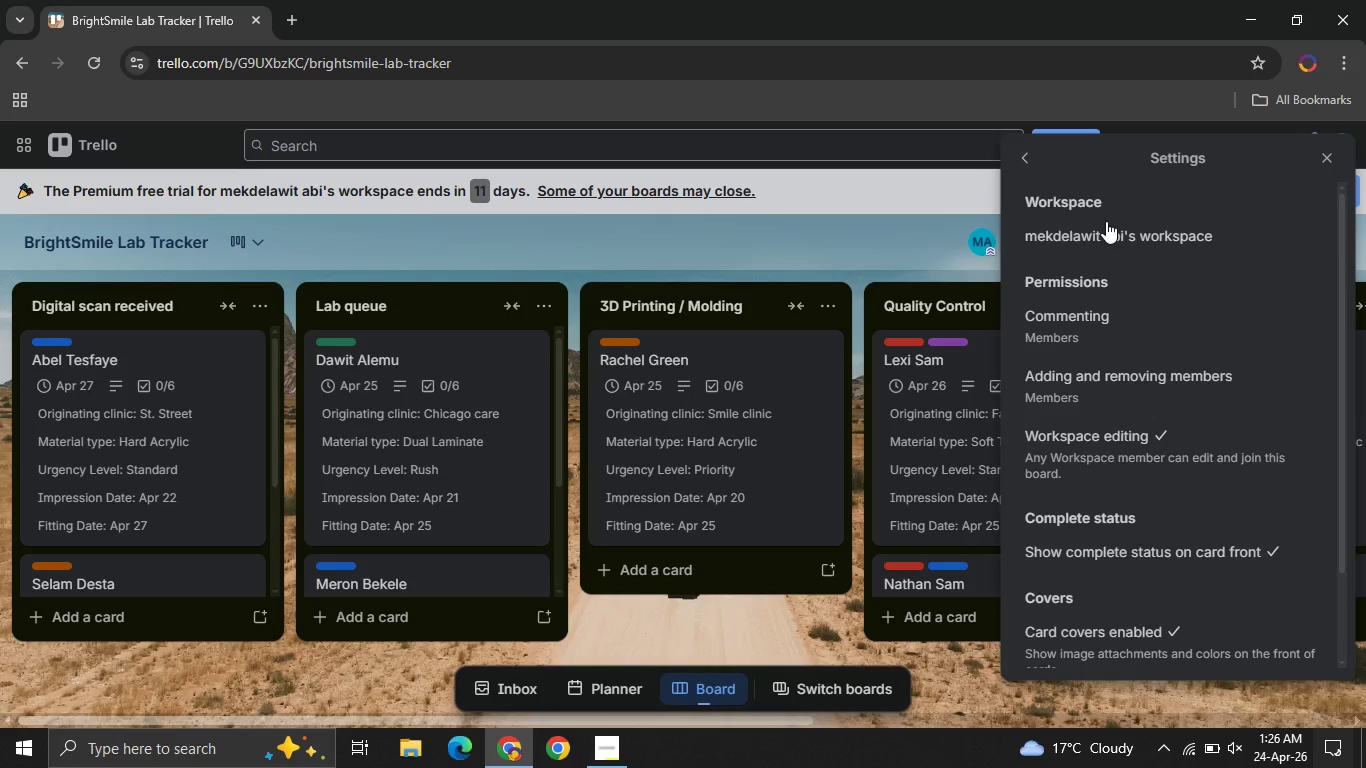 
left_click([1137, 232])
 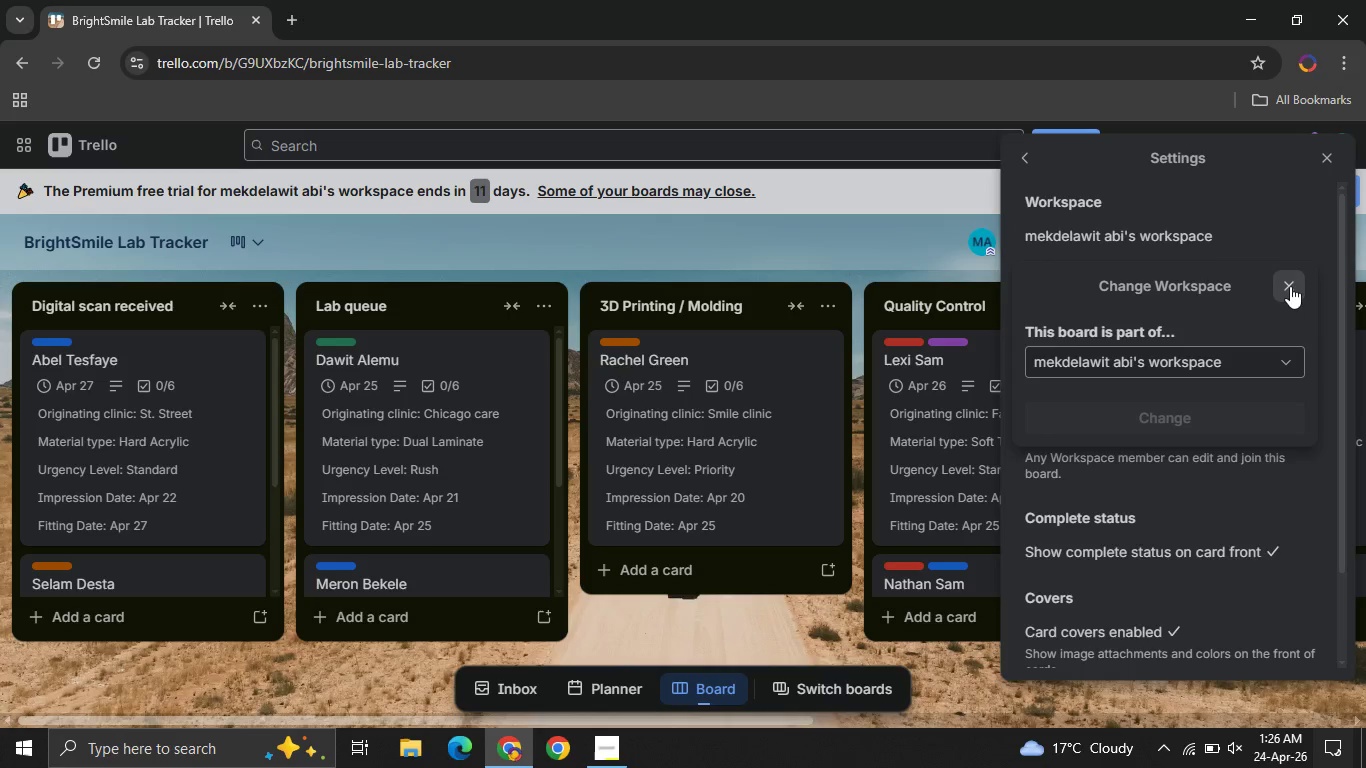 
left_click([1291, 284])
 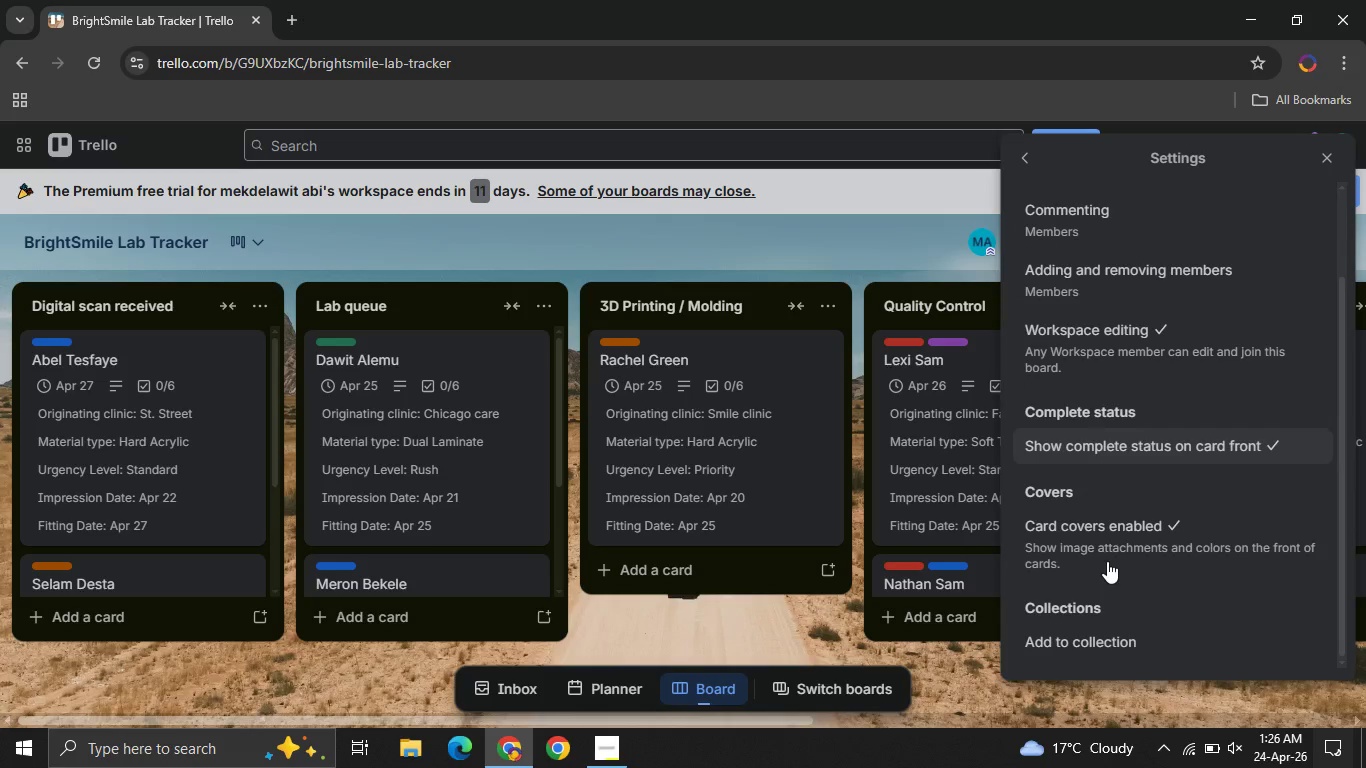 
wait(6.06)
 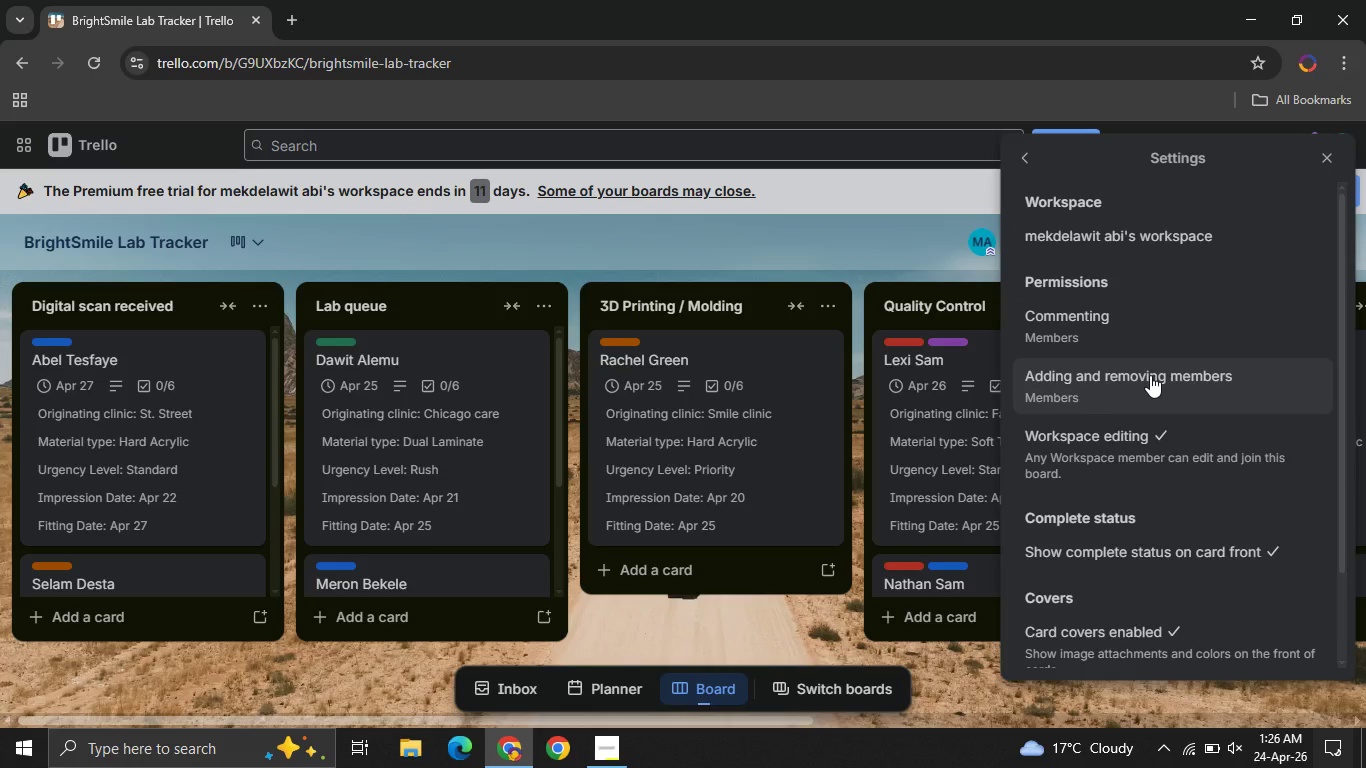 
left_click([1032, 163])
 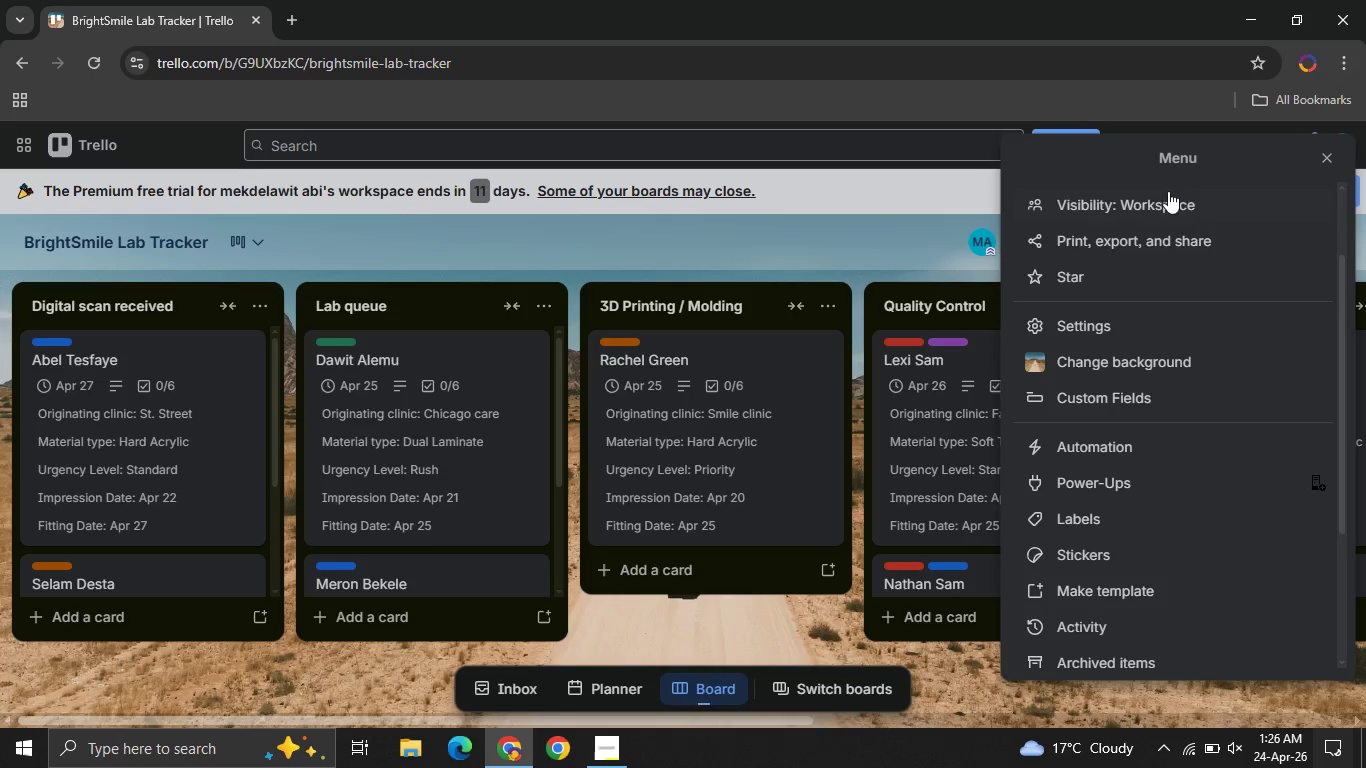 
left_click([1148, 191])
 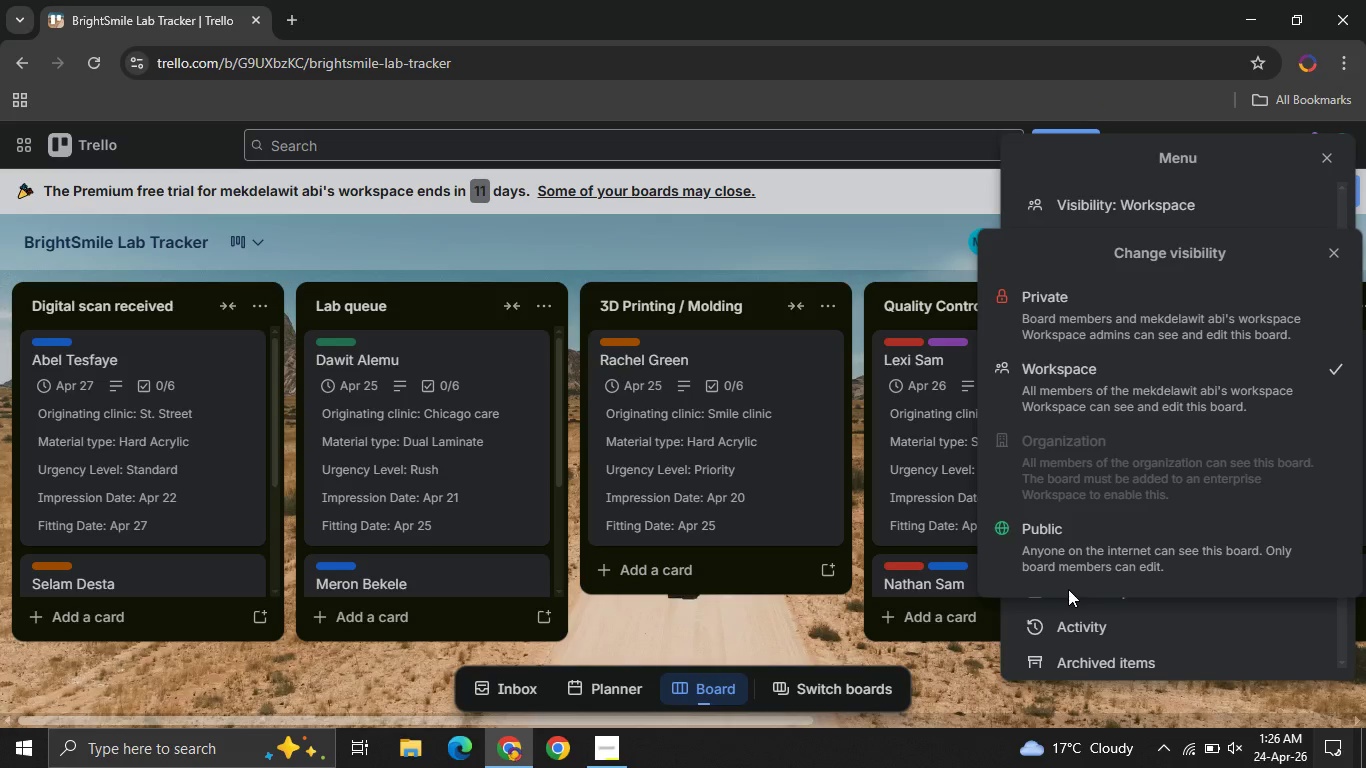 
left_click([1104, 547])
 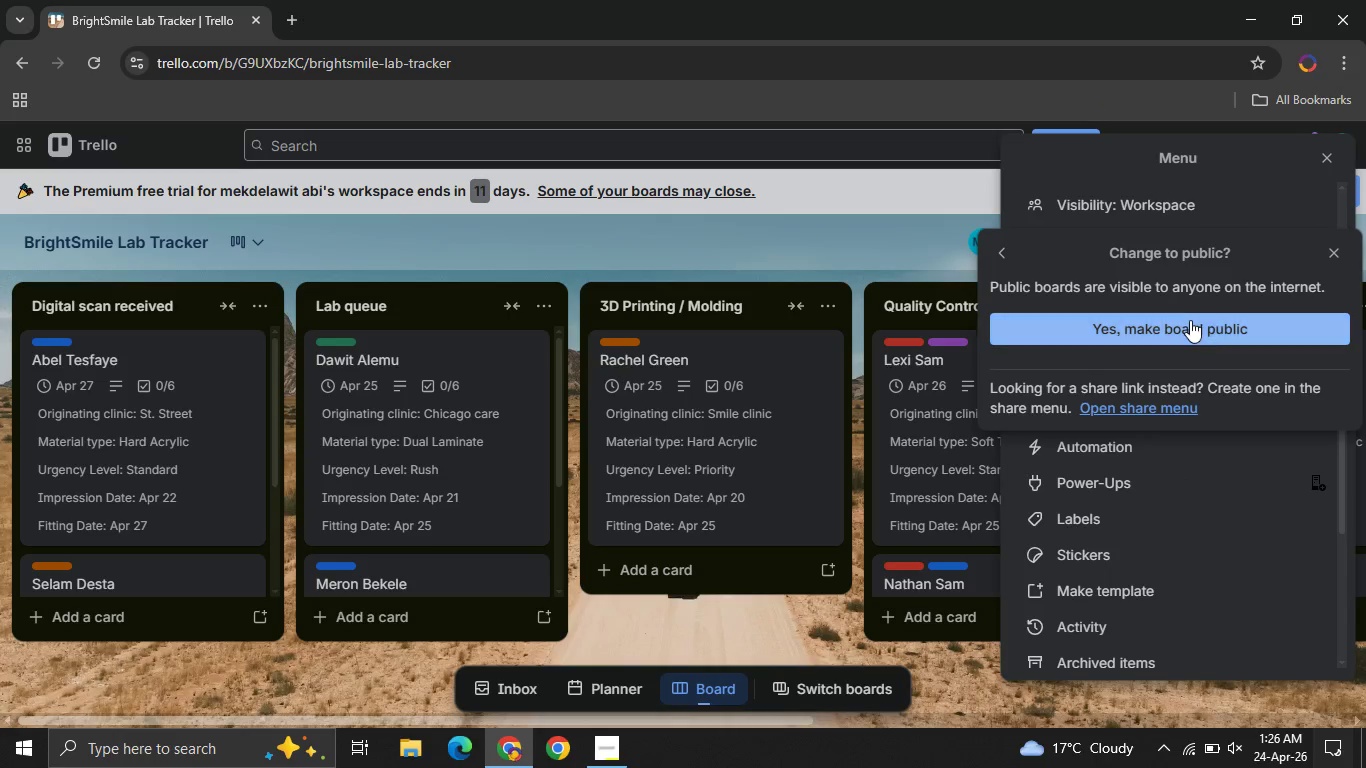 
left_click([1190, 321])
 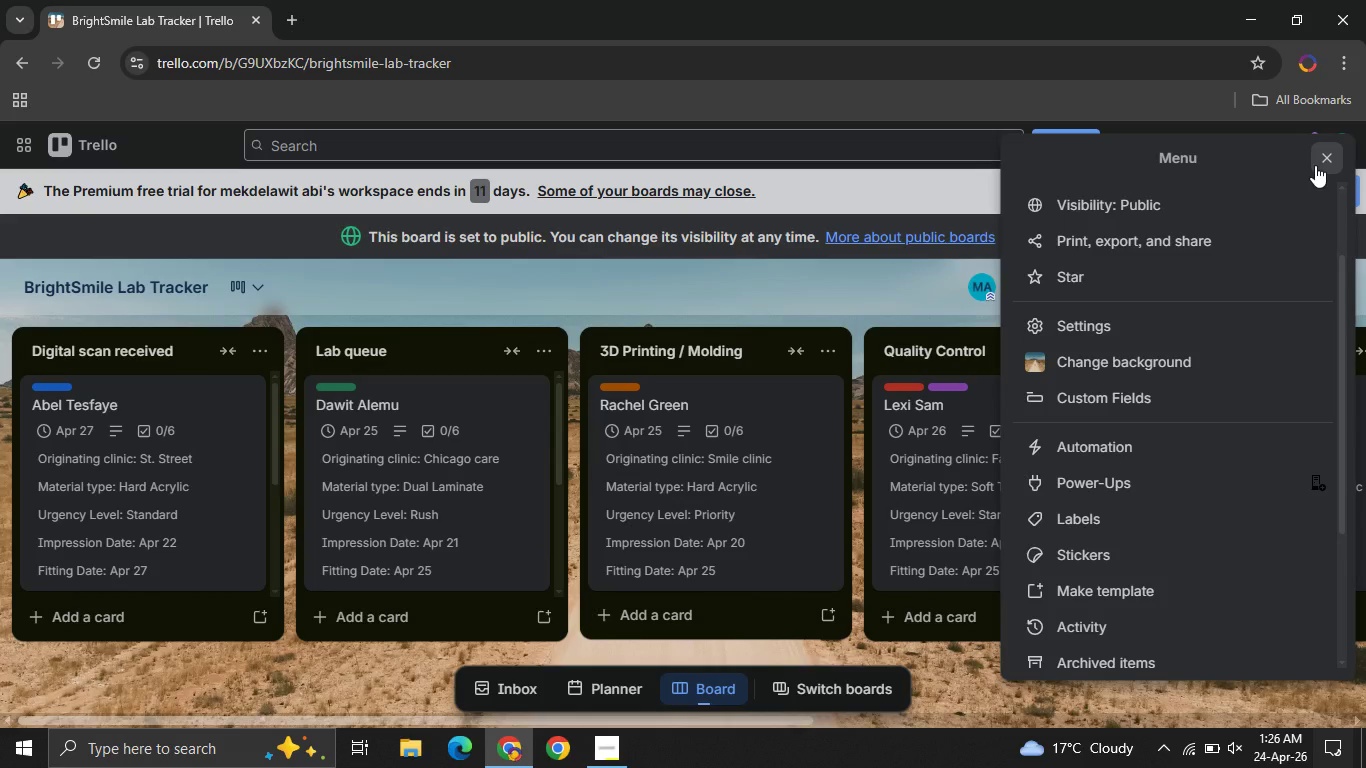 
left_click([1319, 164])
 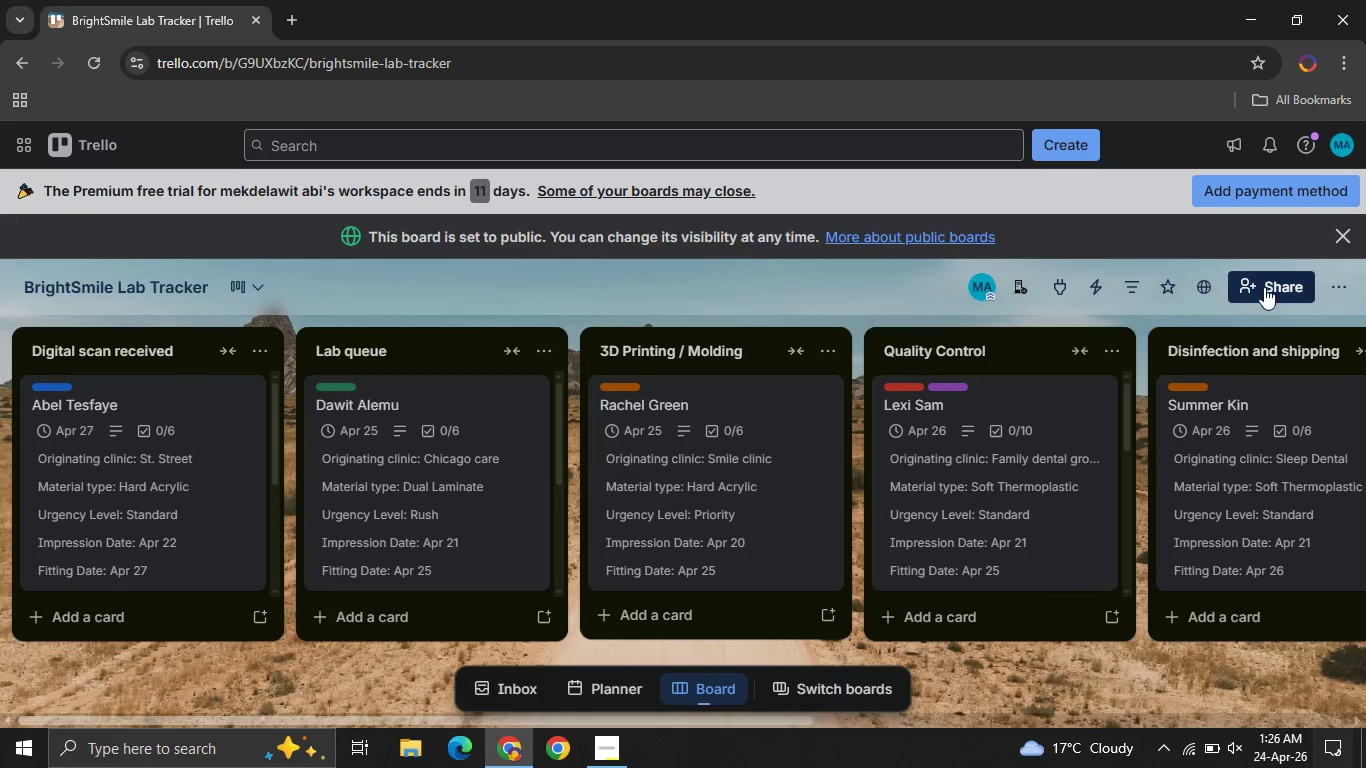 
left_click([1292, 288])
 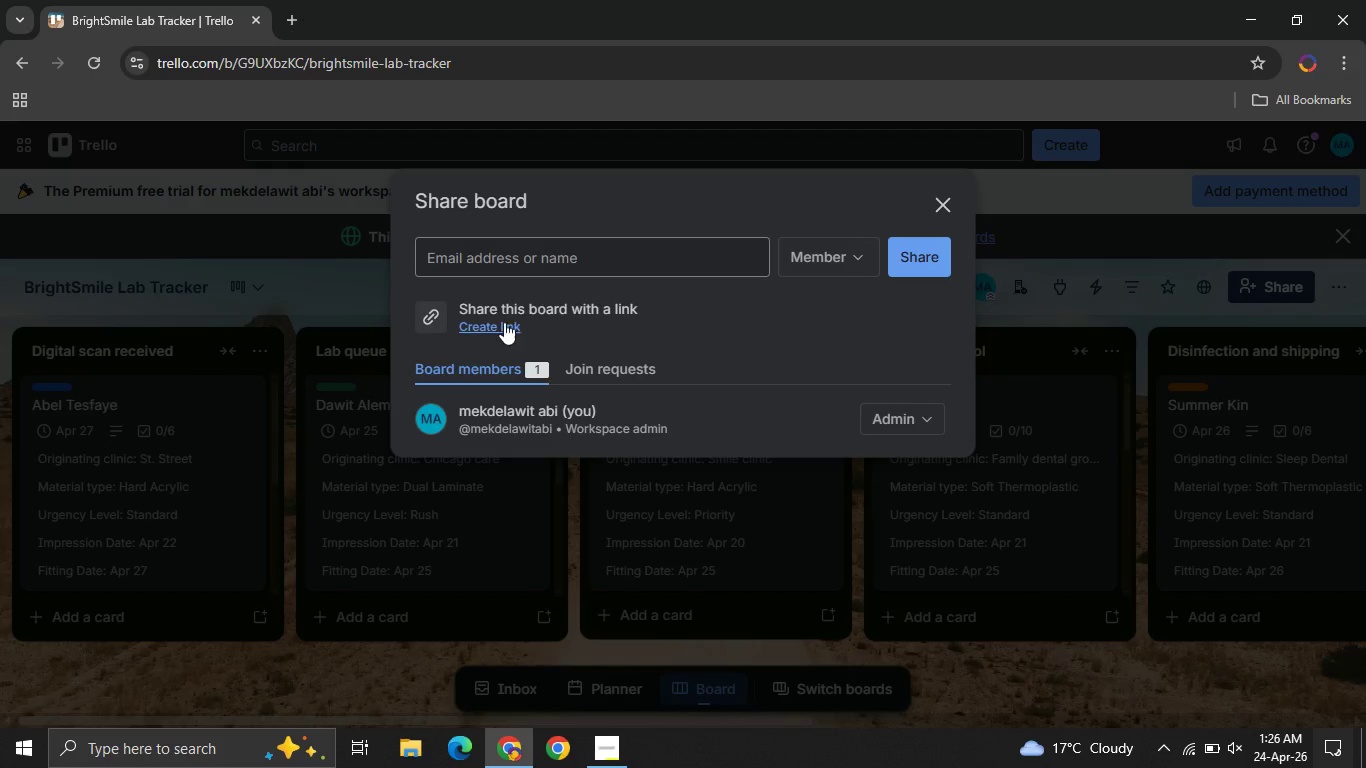 
left_click([479, 323])
 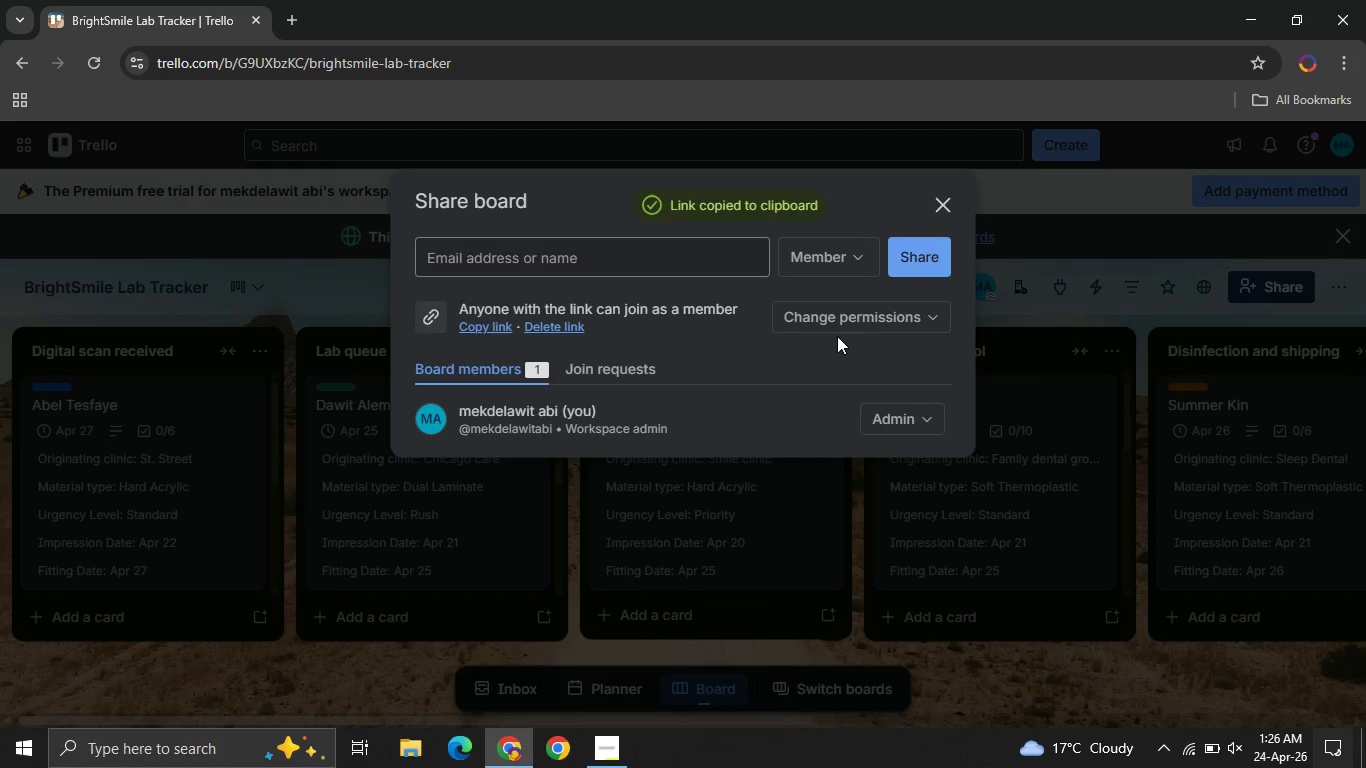 
left_click([822, 327])
 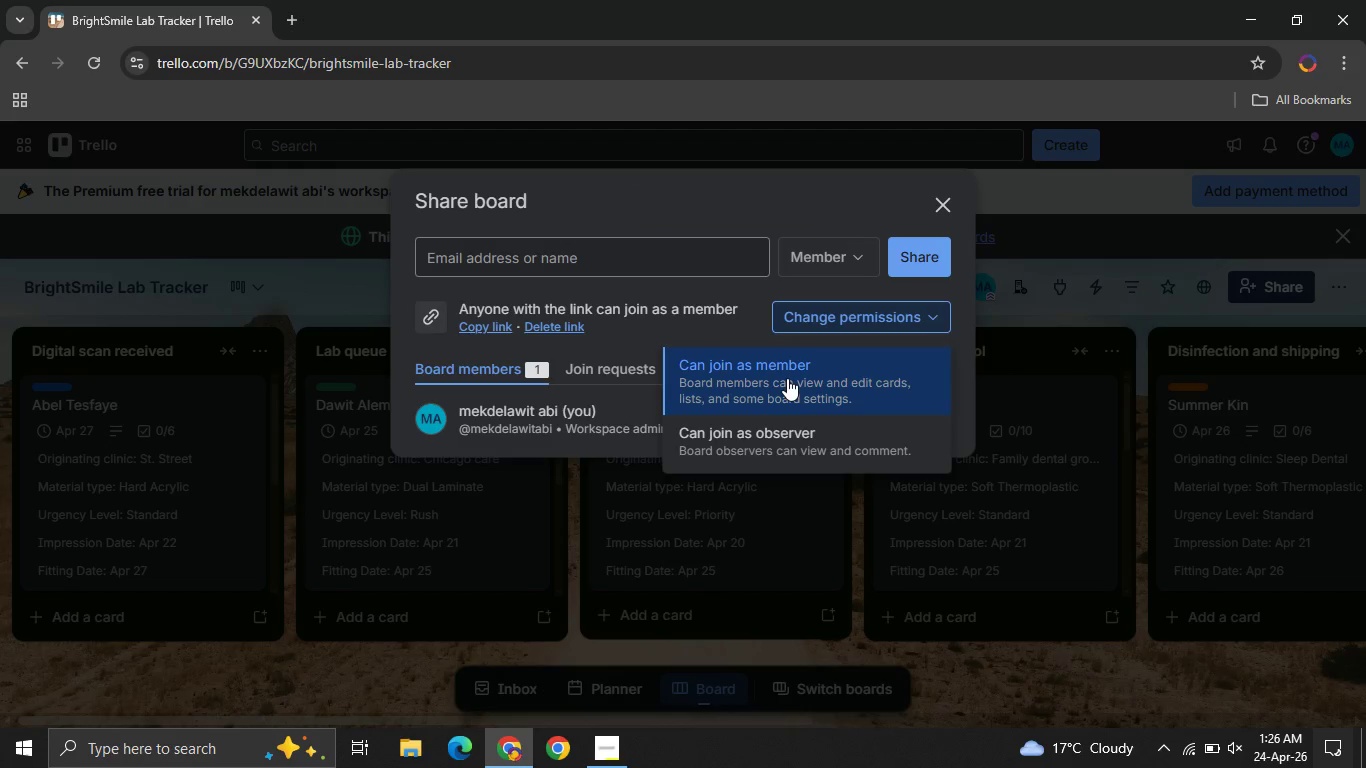 
left_click([787, 378])
 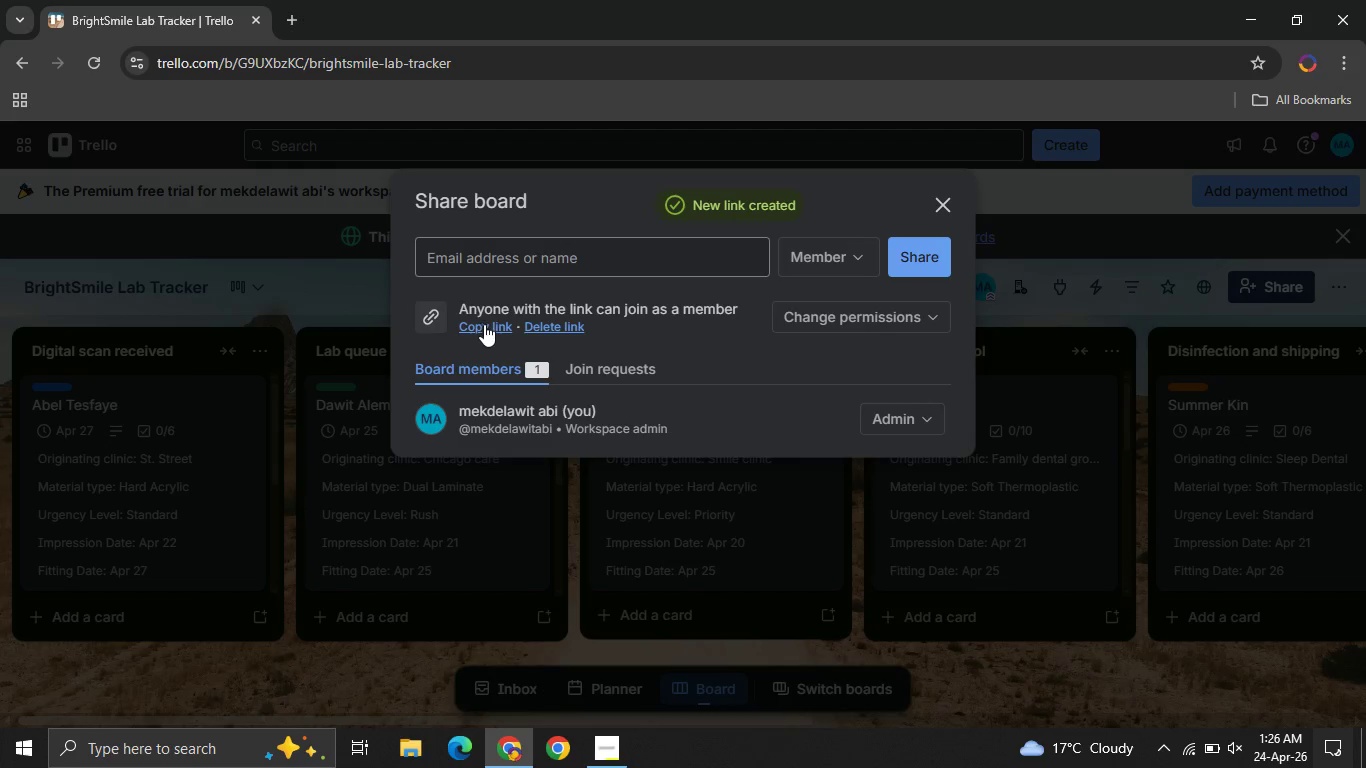 
left_click([482, 323])
 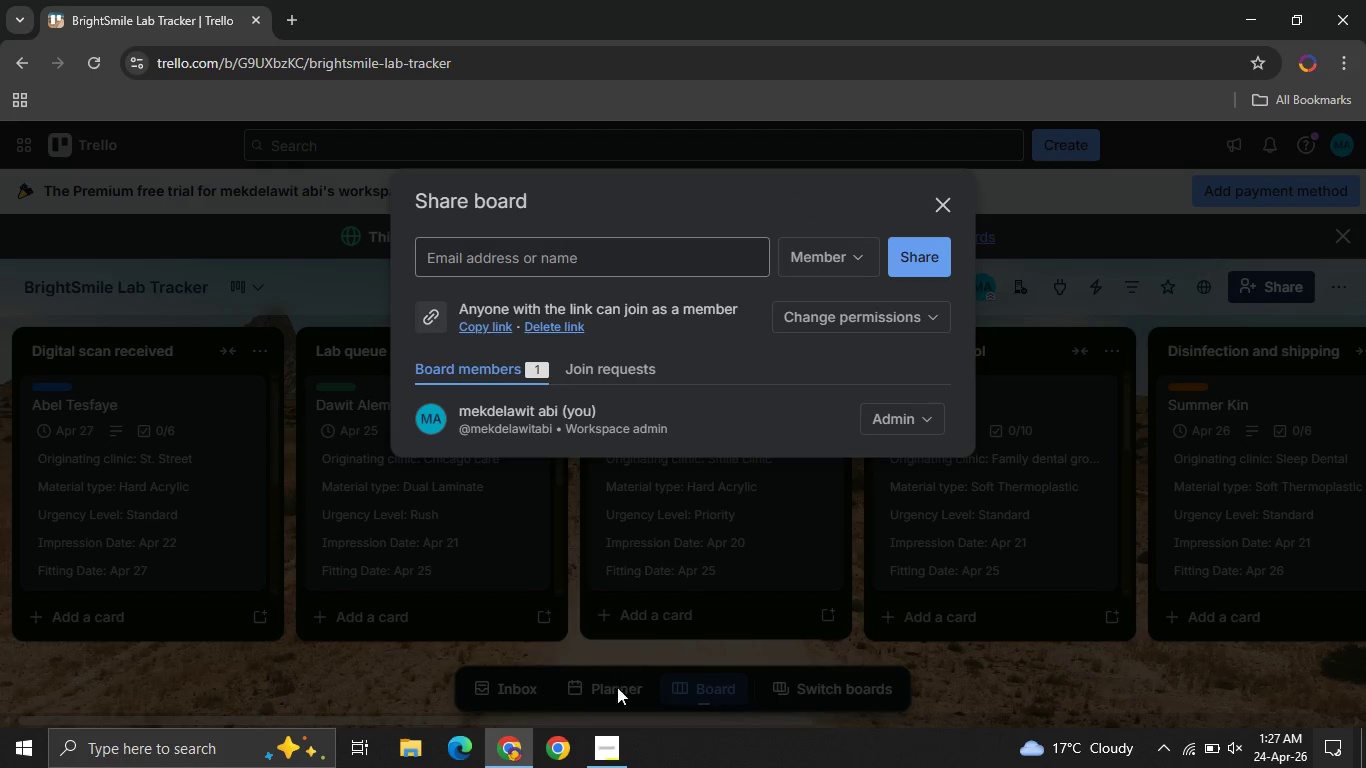 